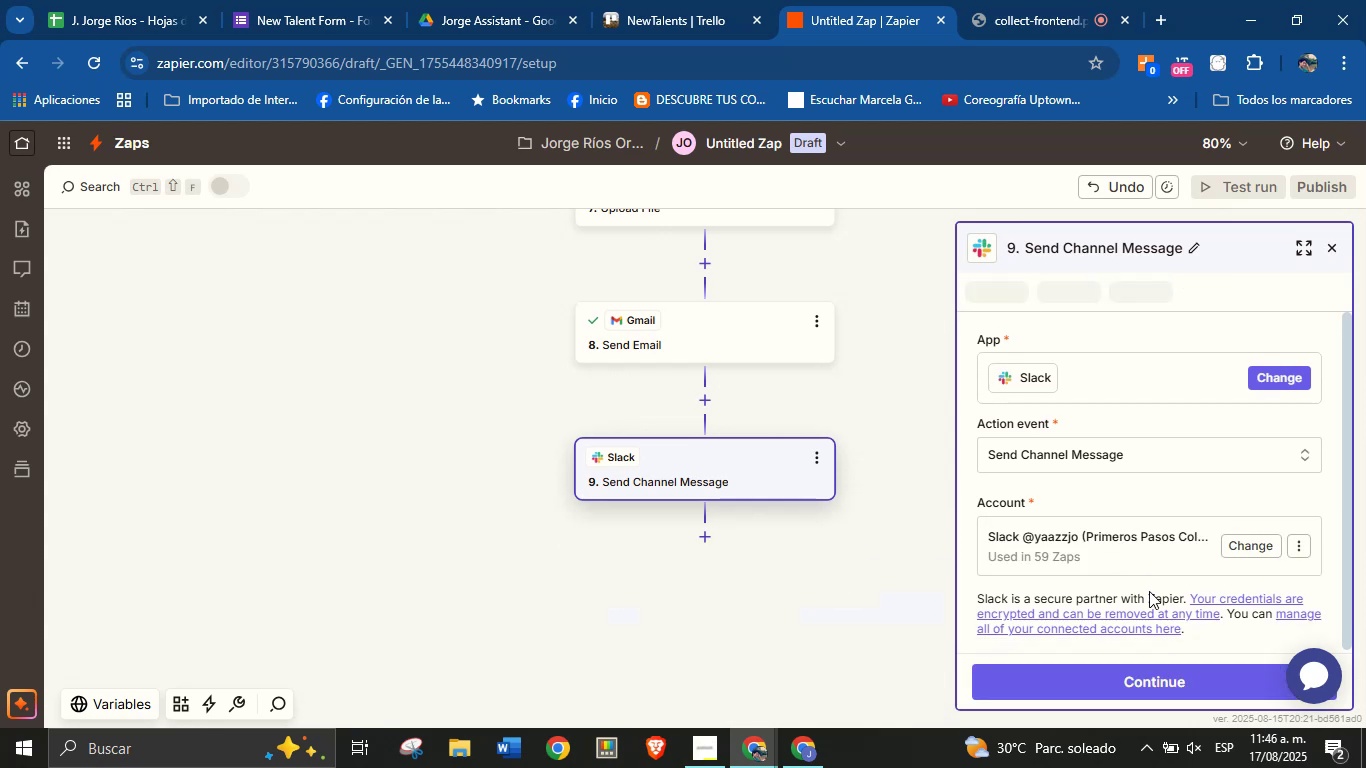 
left_click([1175, 680])
 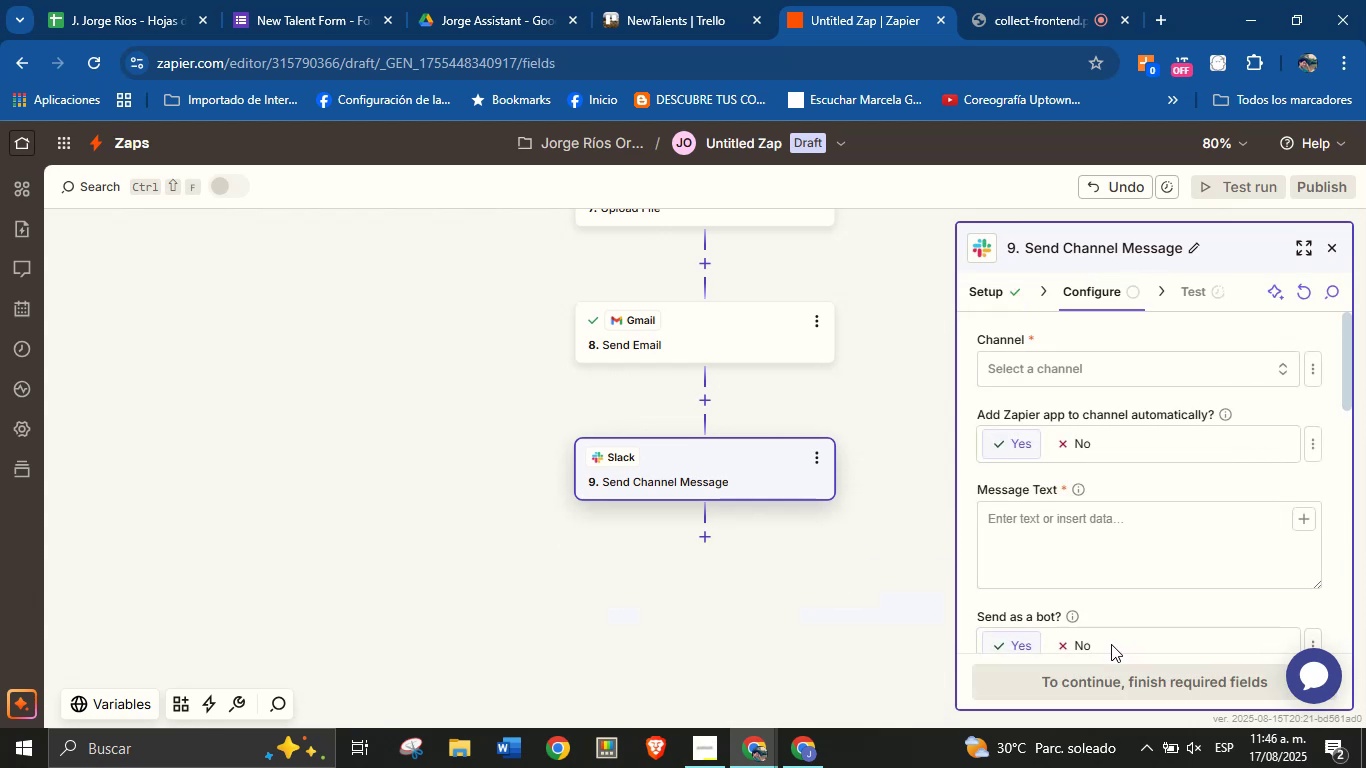 
wait(5.25)
 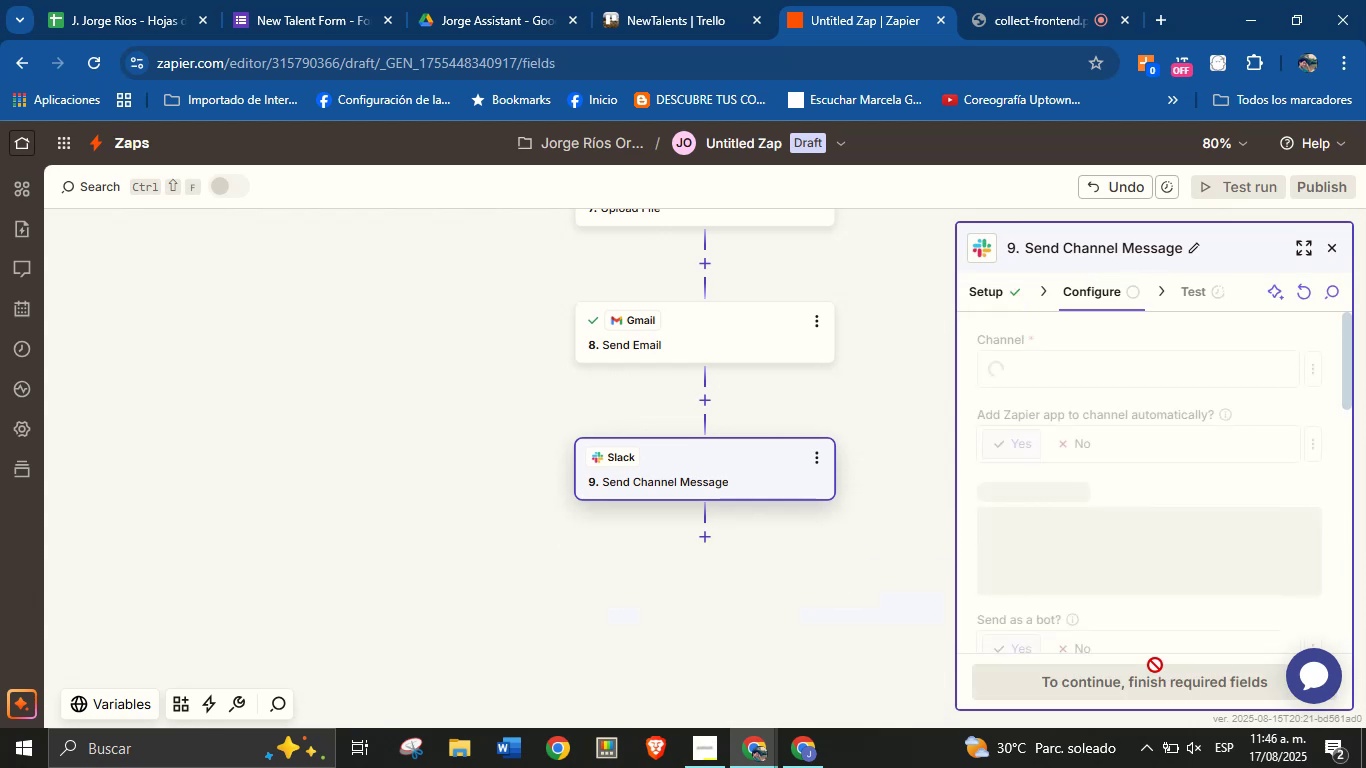 
left_click([1102, 374])
 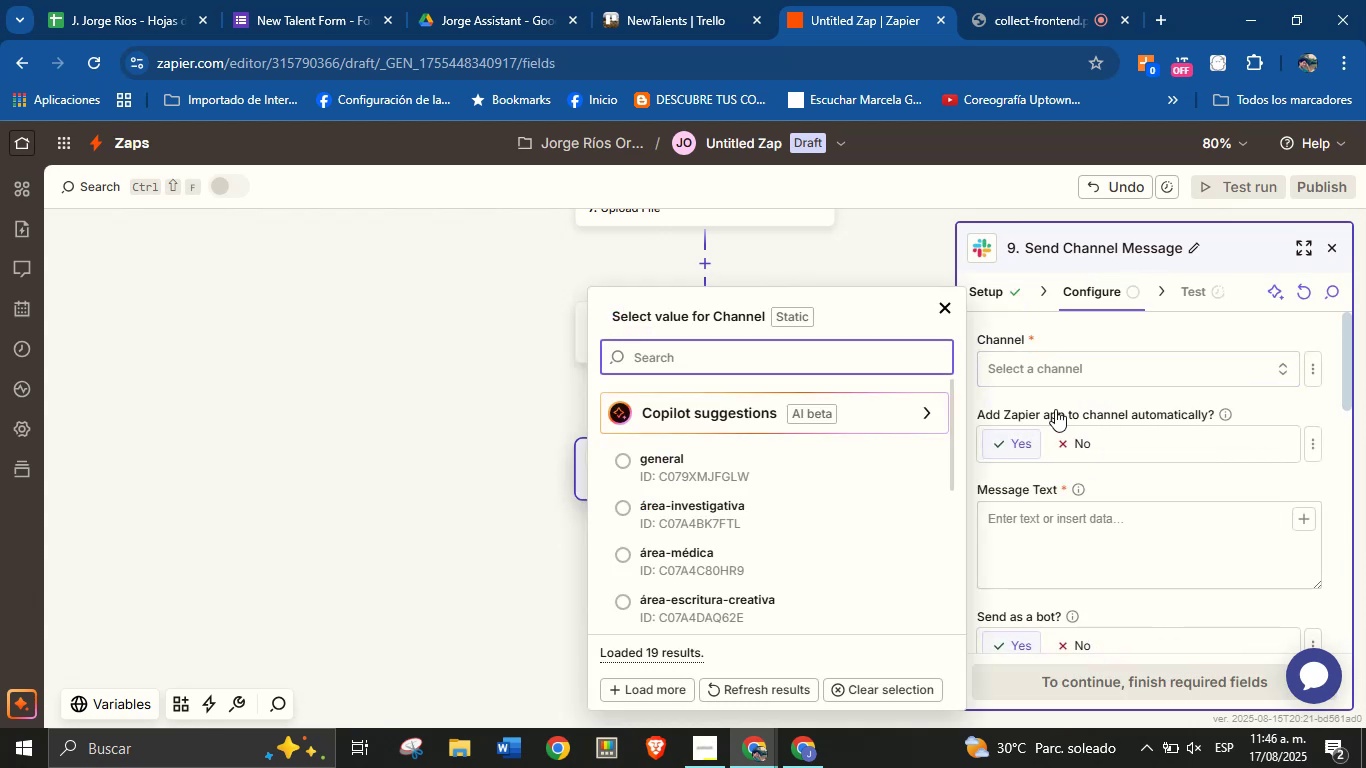 
type(tal)
 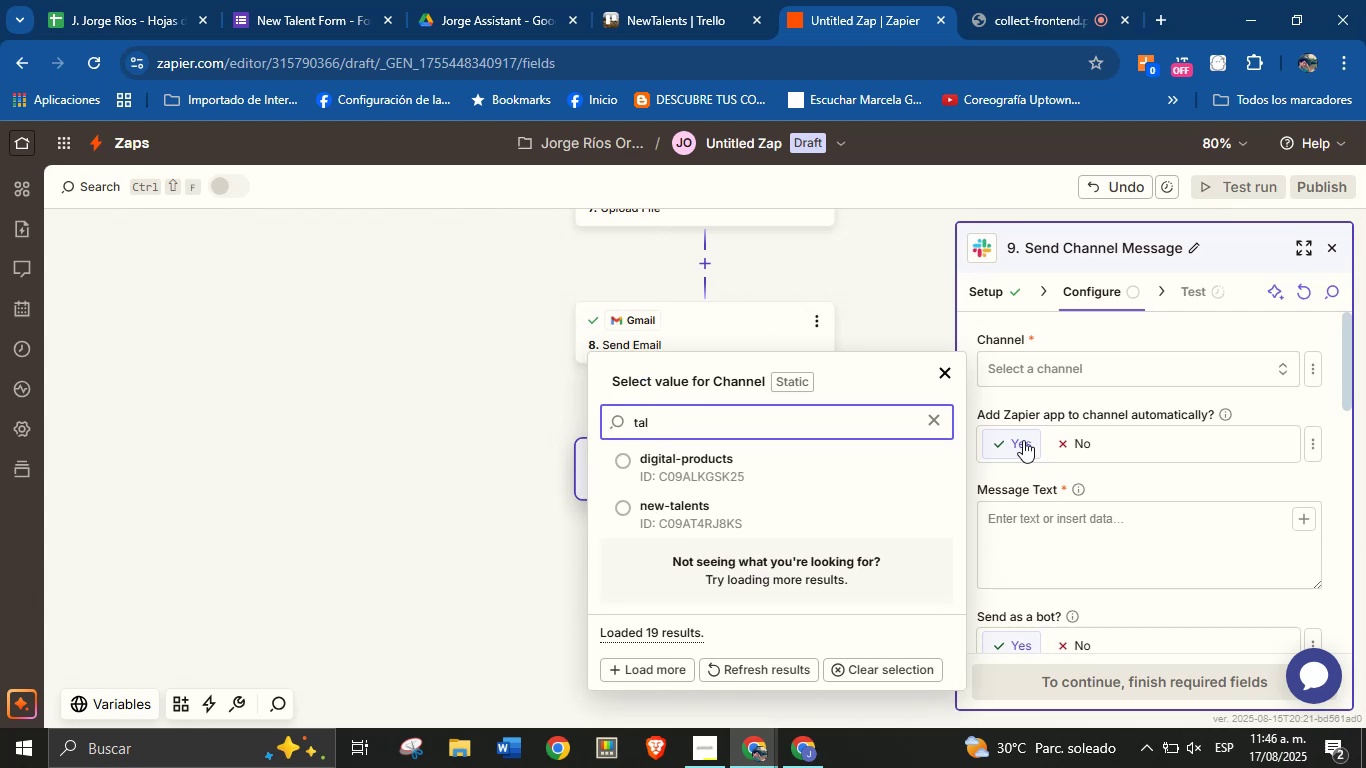 
left_click([771, 519])
 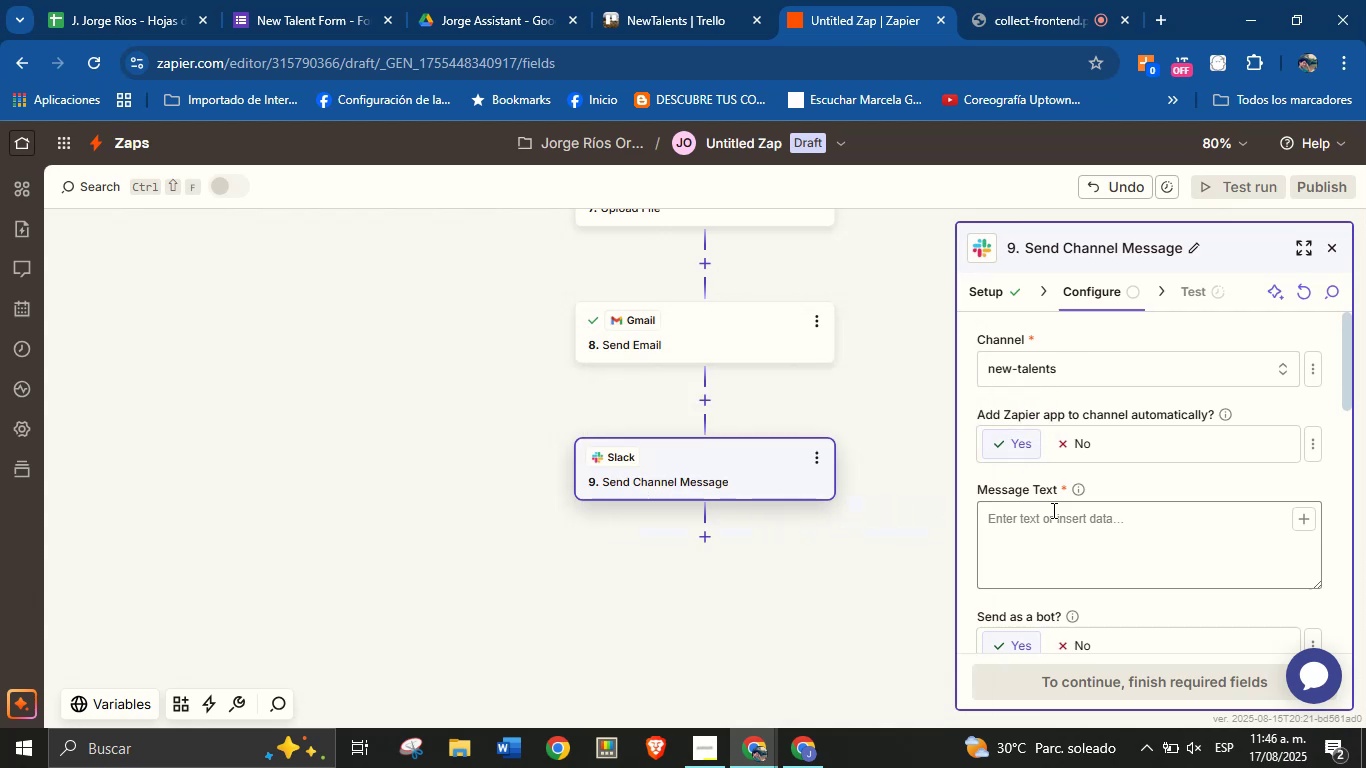 
left_click([1110, 481])
 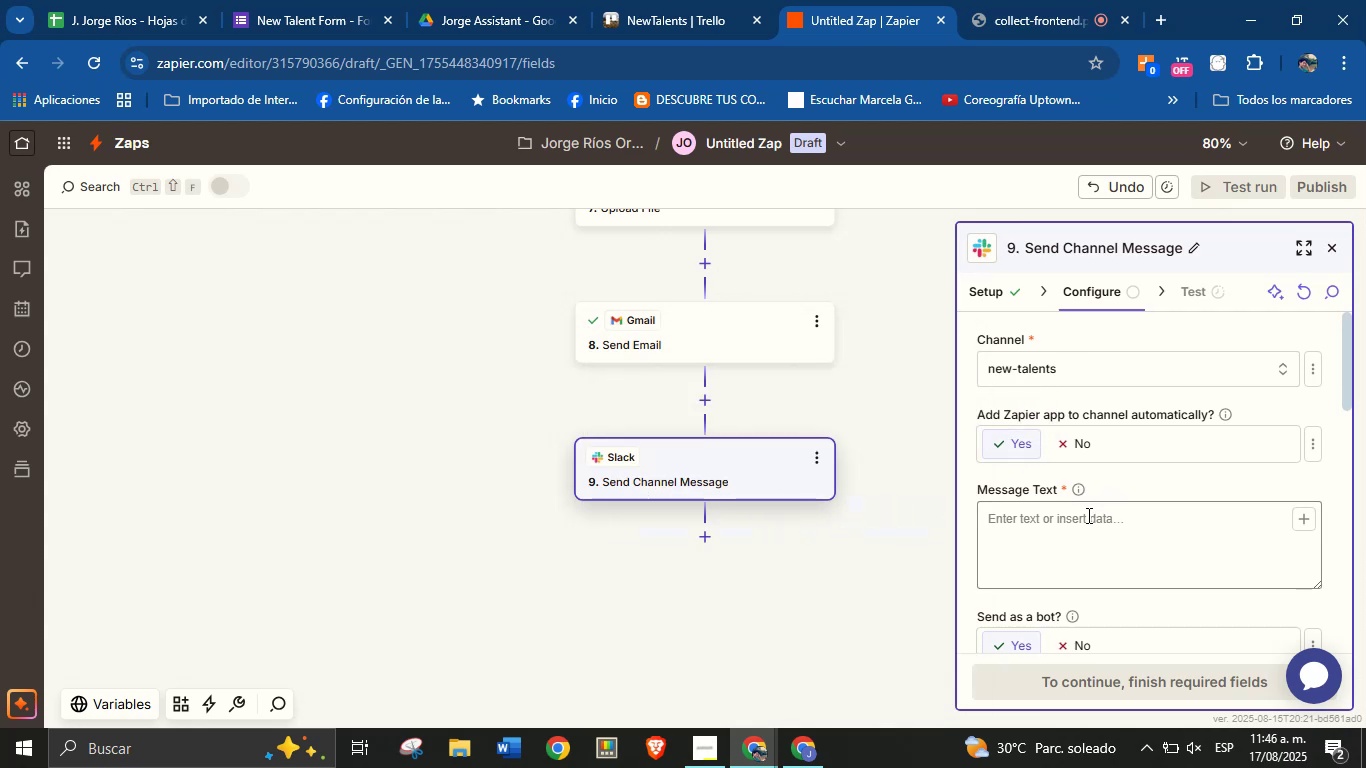 
left_click([1052, 539])
 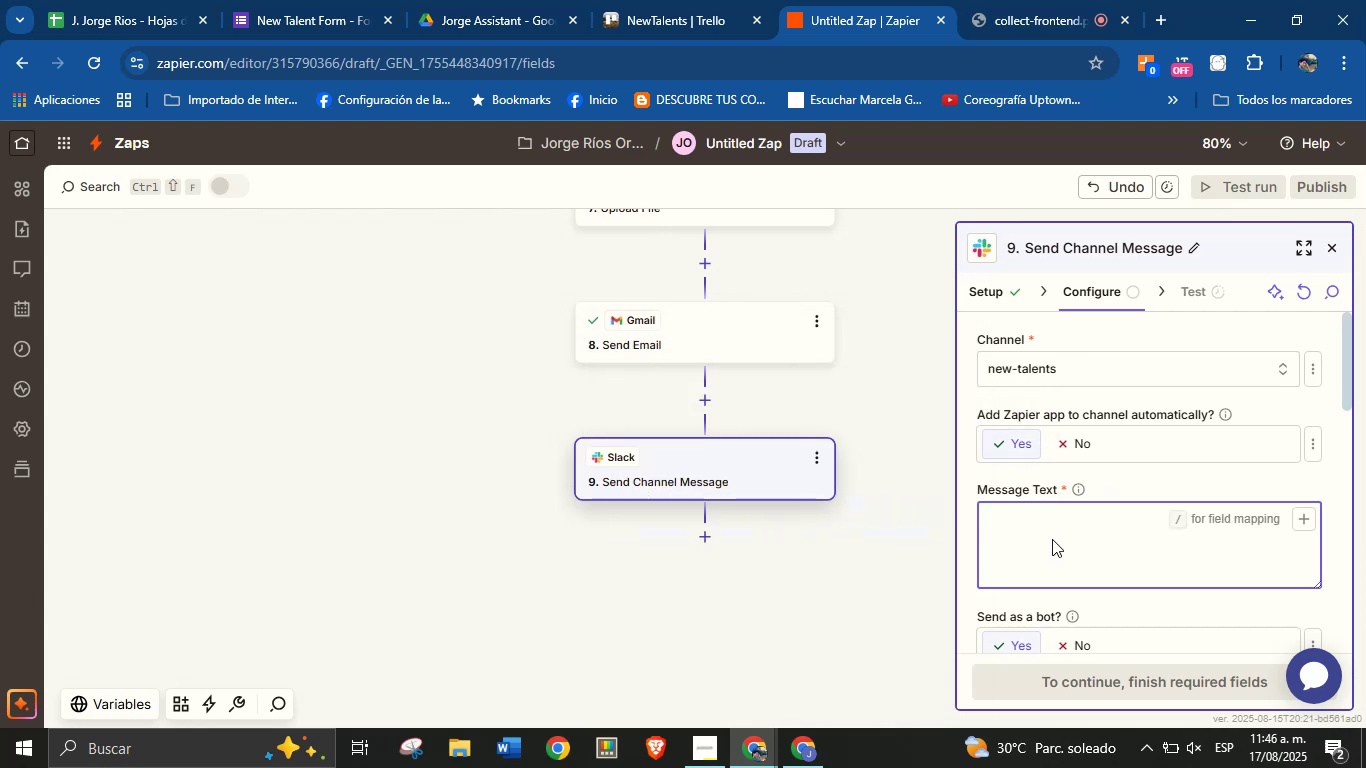 
type(Hl)
key(Backspace)
type(ello )
 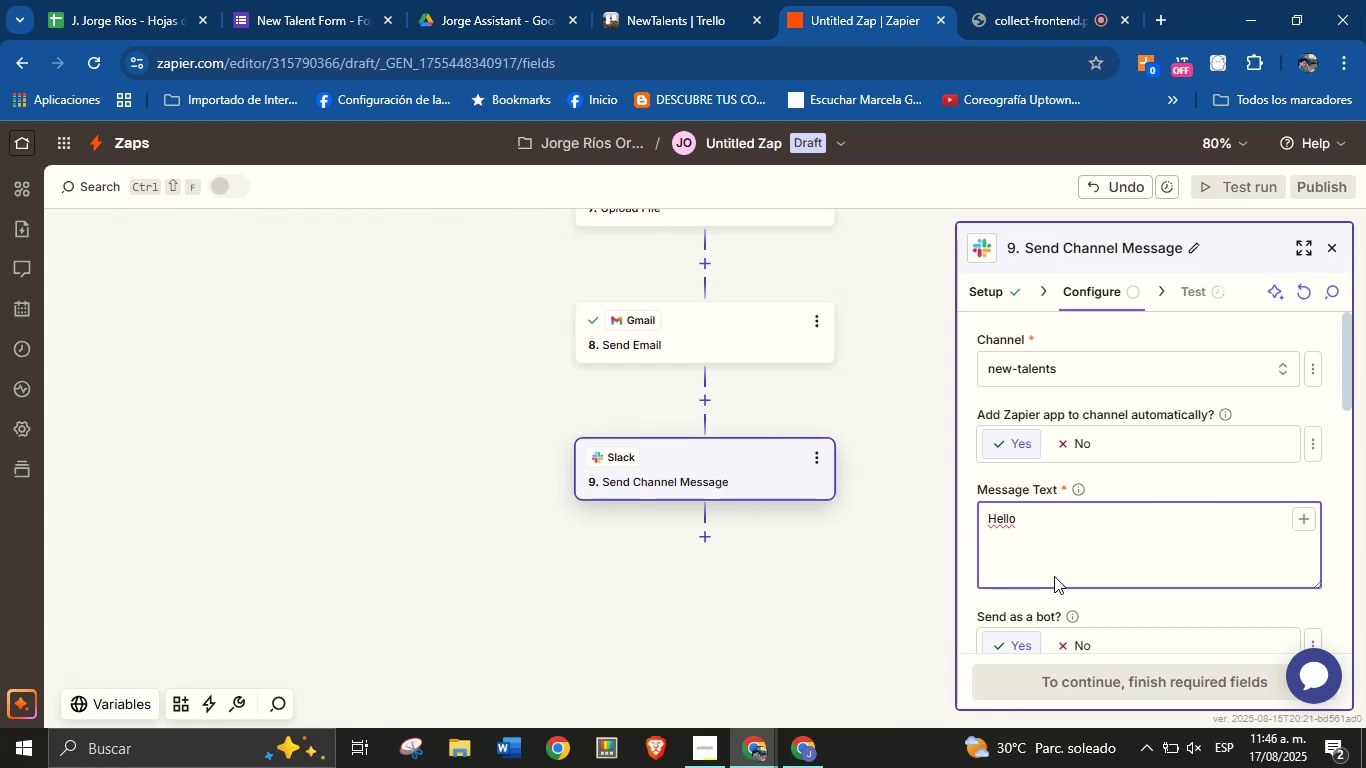 
type(team!)
 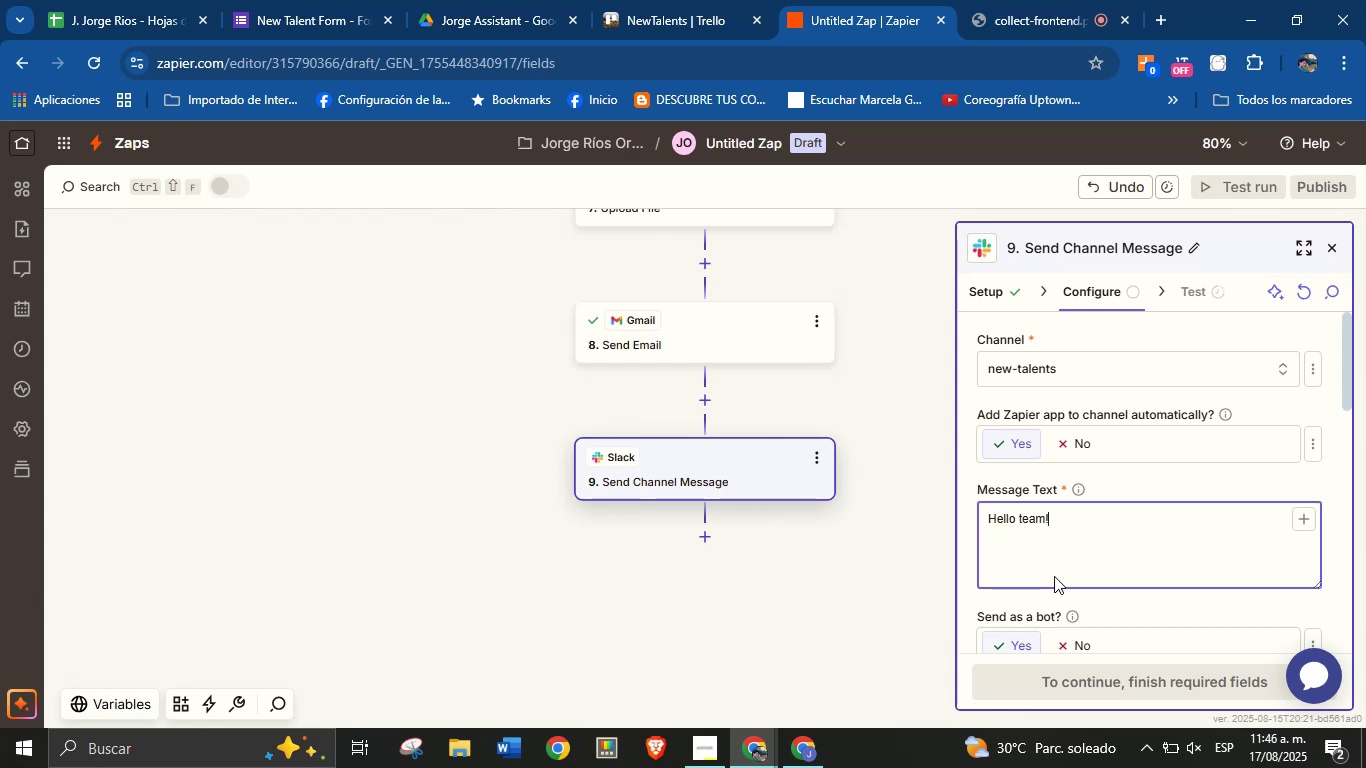 
key(Enter)
 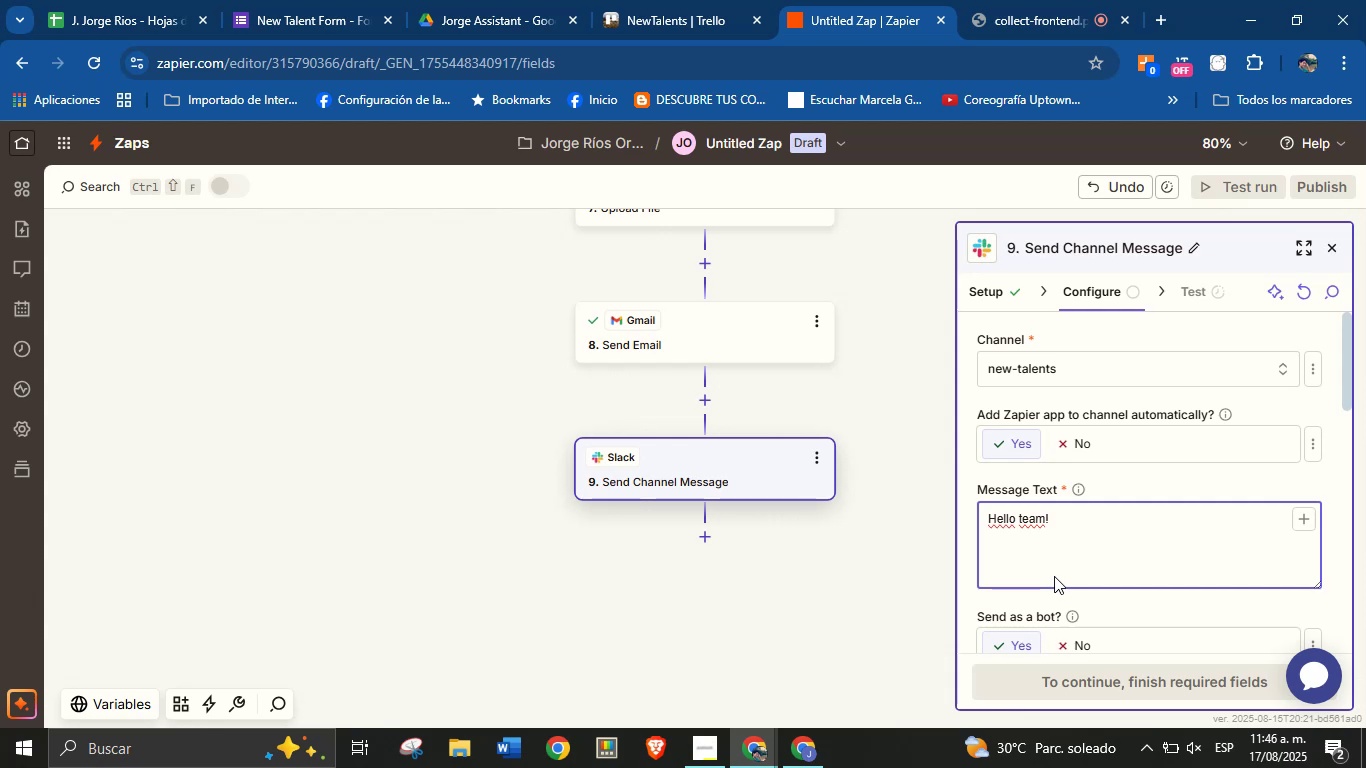 
key(Enter)
 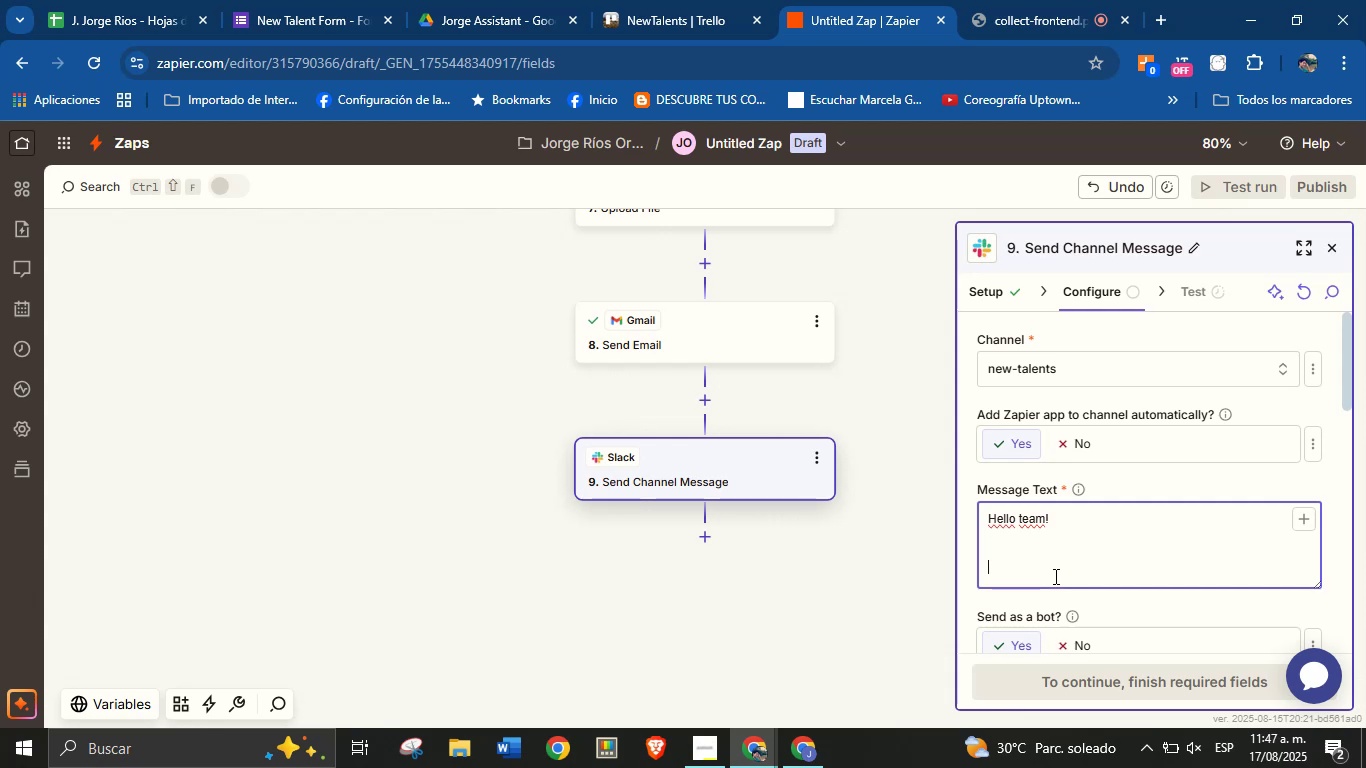 
type(Thank )
key(Backspace)
key(Backspace)
key(Backspace)
key(Backspace)
key(Backspace)
type(here is a new ya)
key(Backspace)
key(Backspace)
type(tao)
key(Backspace)
type(lent.)
 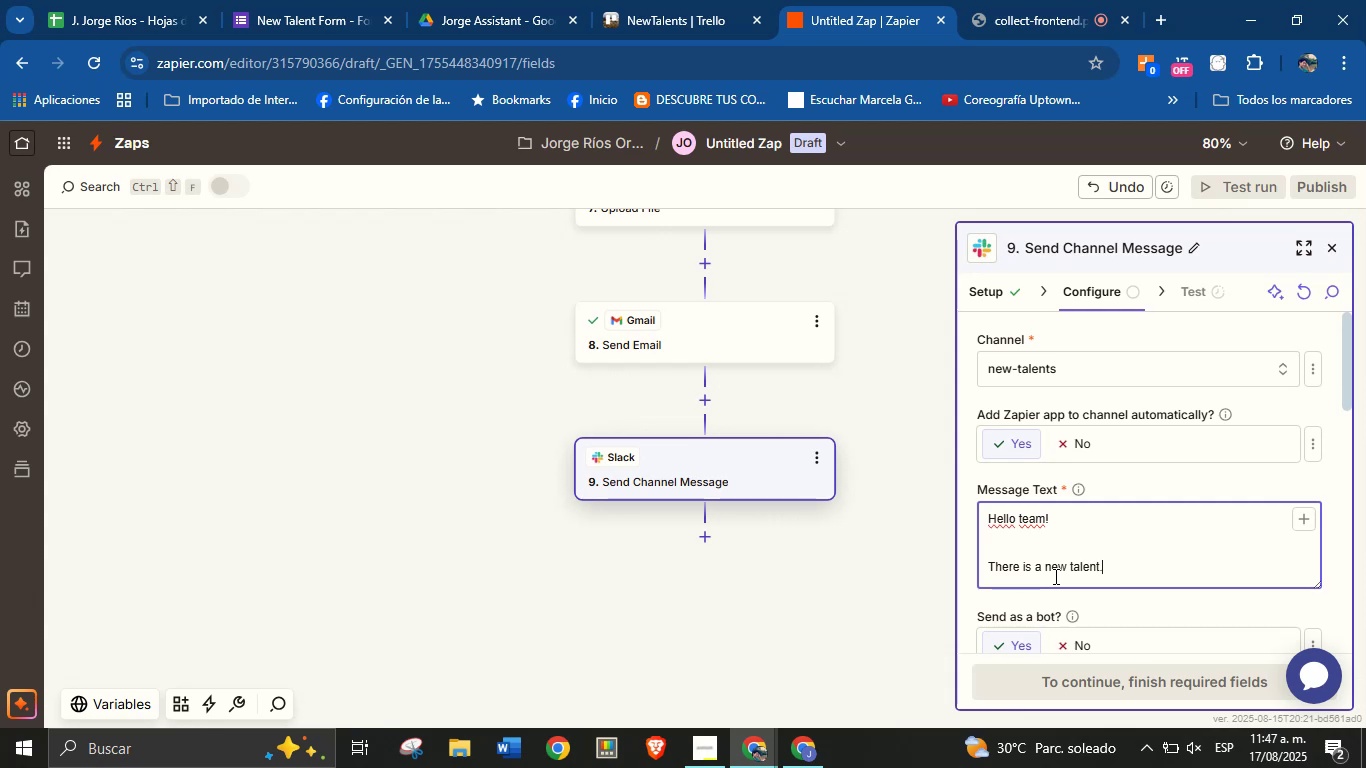 
key(Enter)
 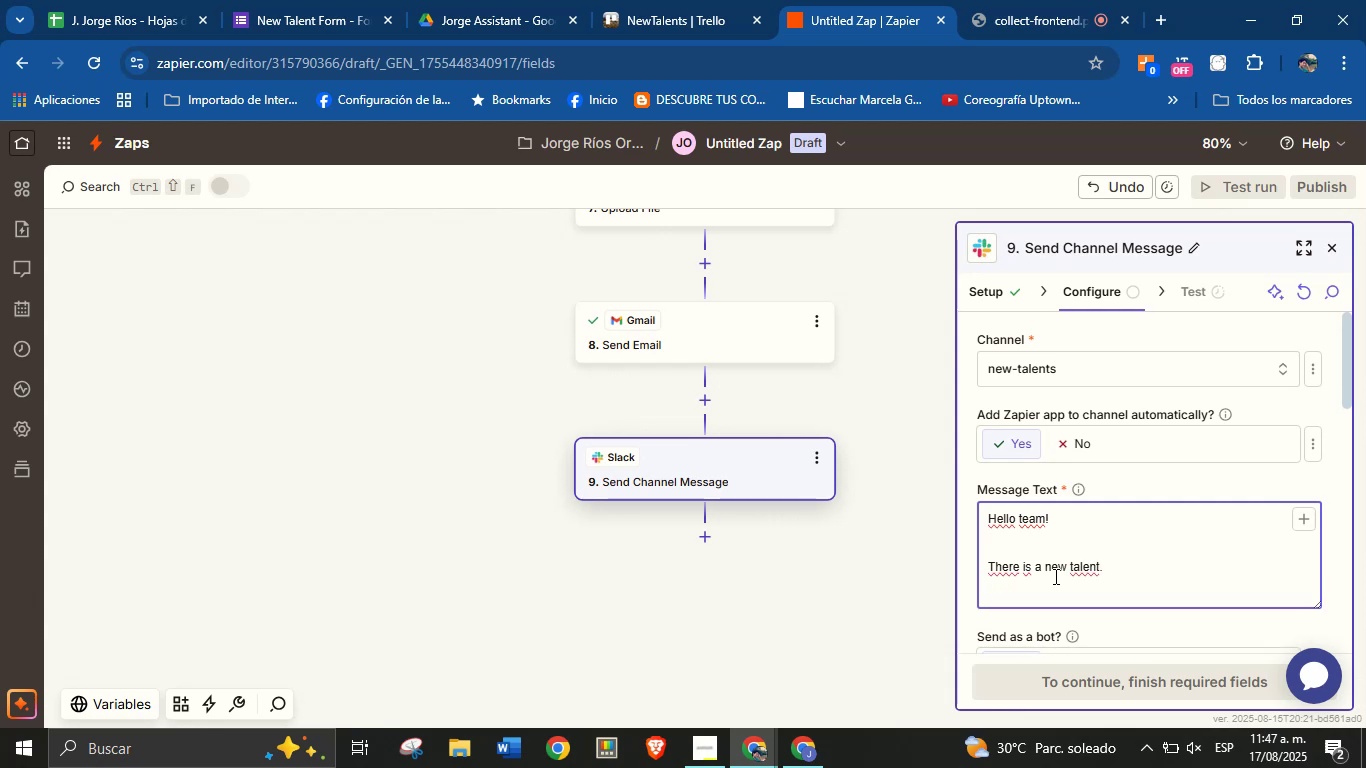 
type(View the details here)
 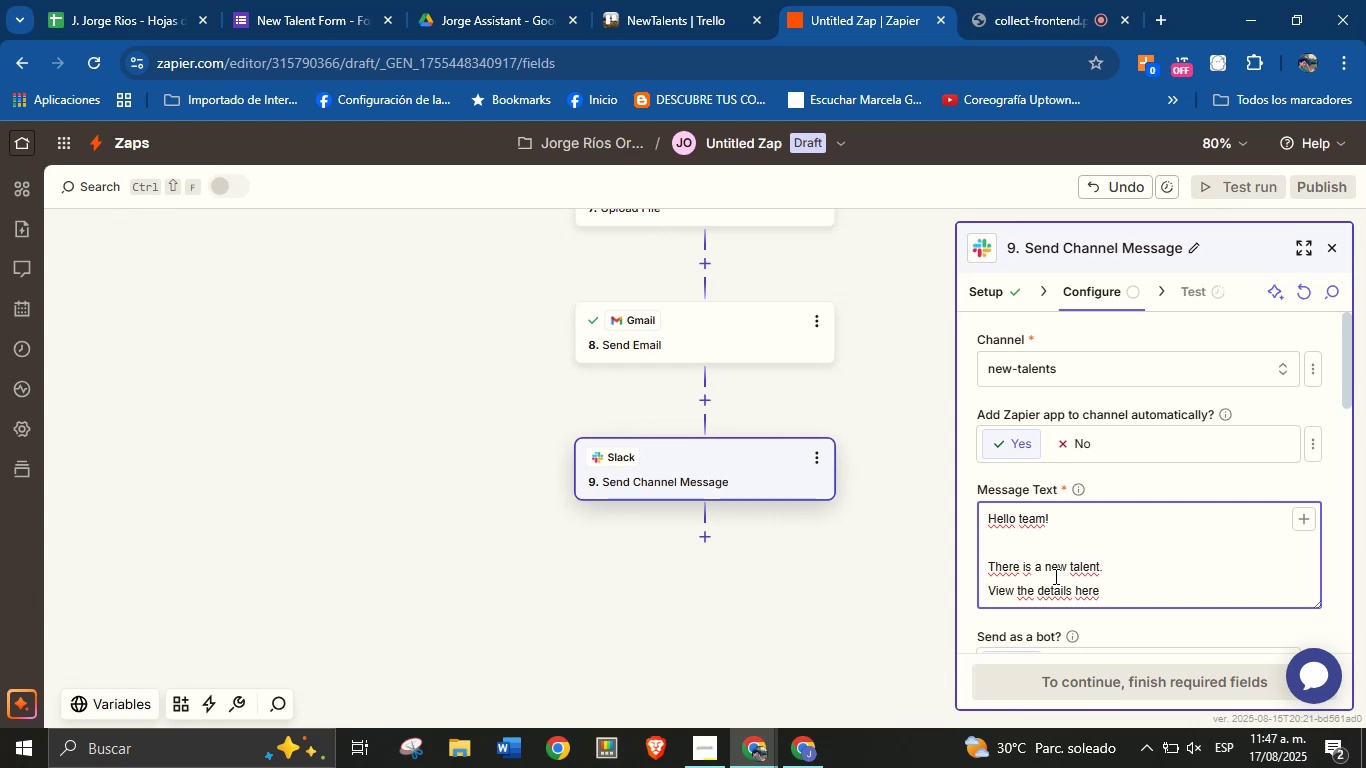 
wait(8.0)
 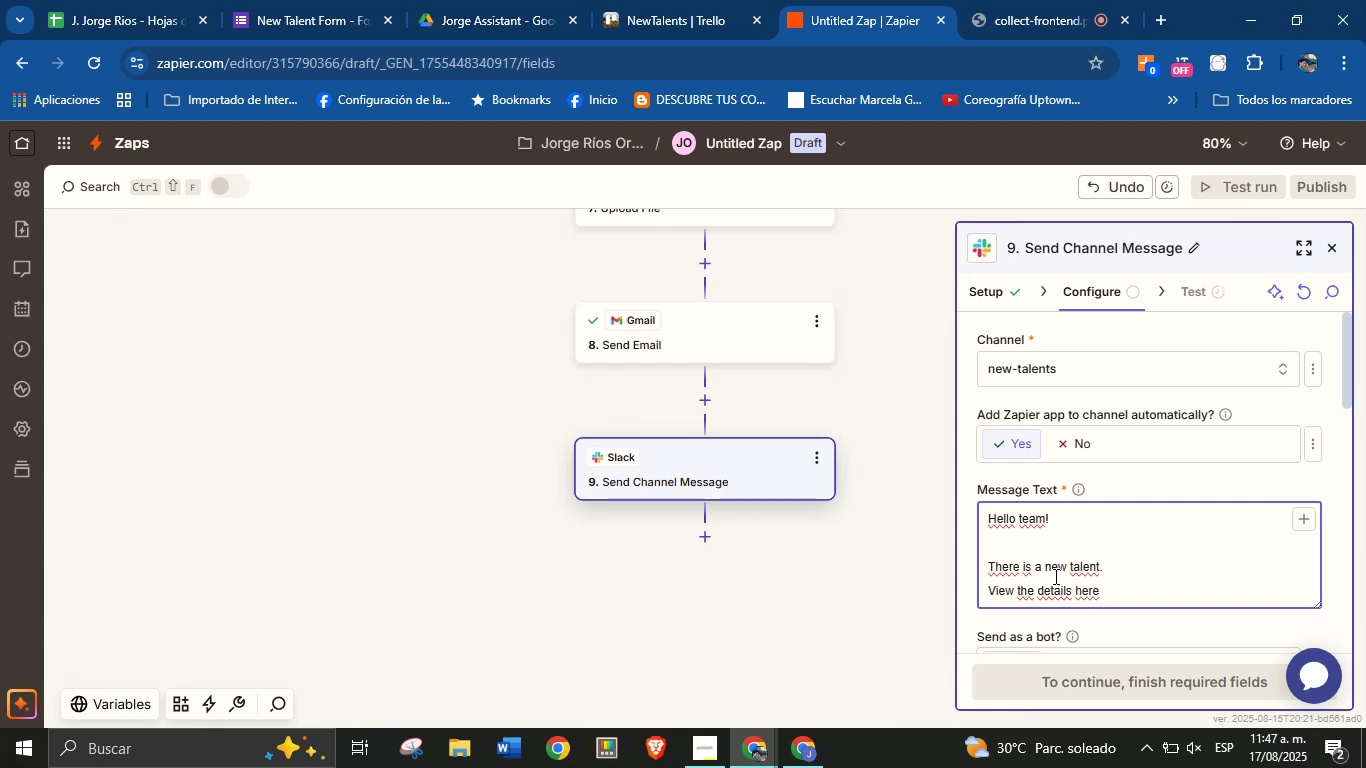 
key(Shift+ShiftRight)
 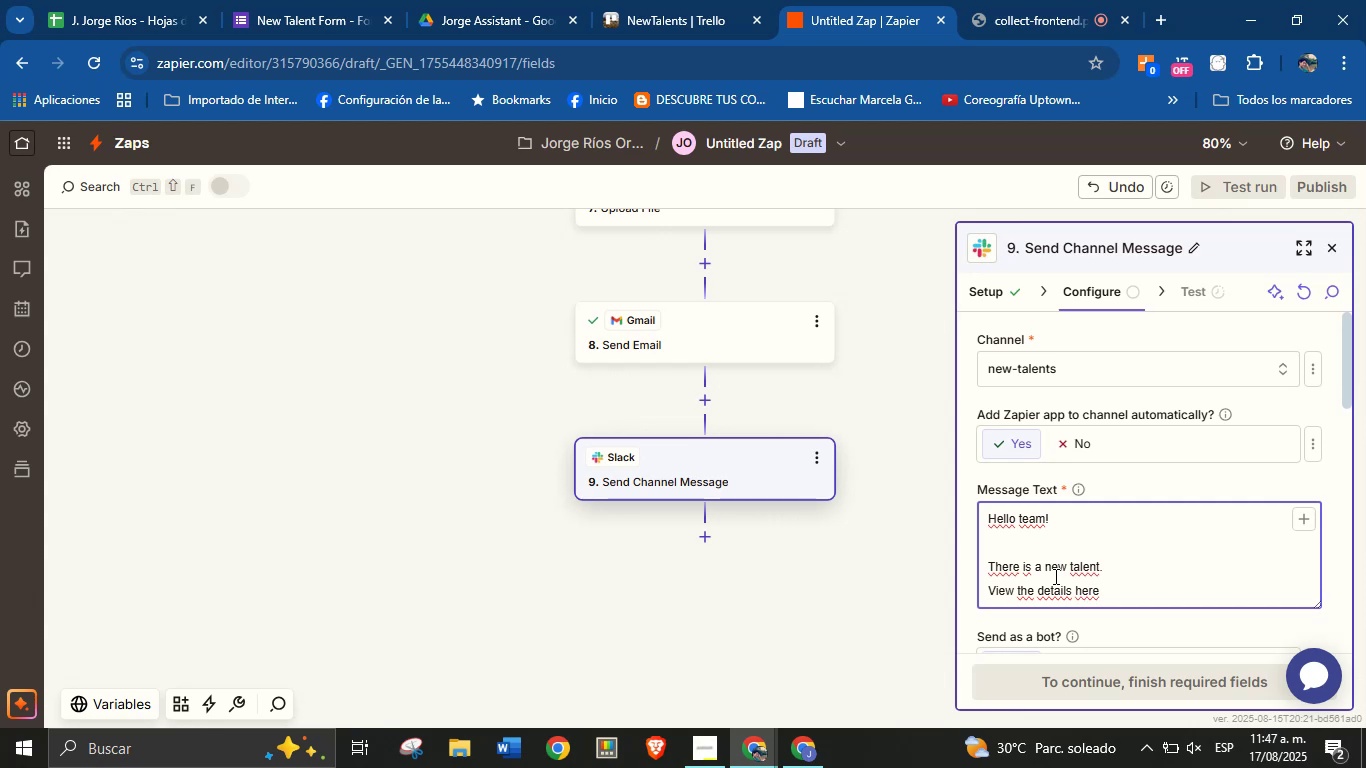 
key(Shift+Period)
 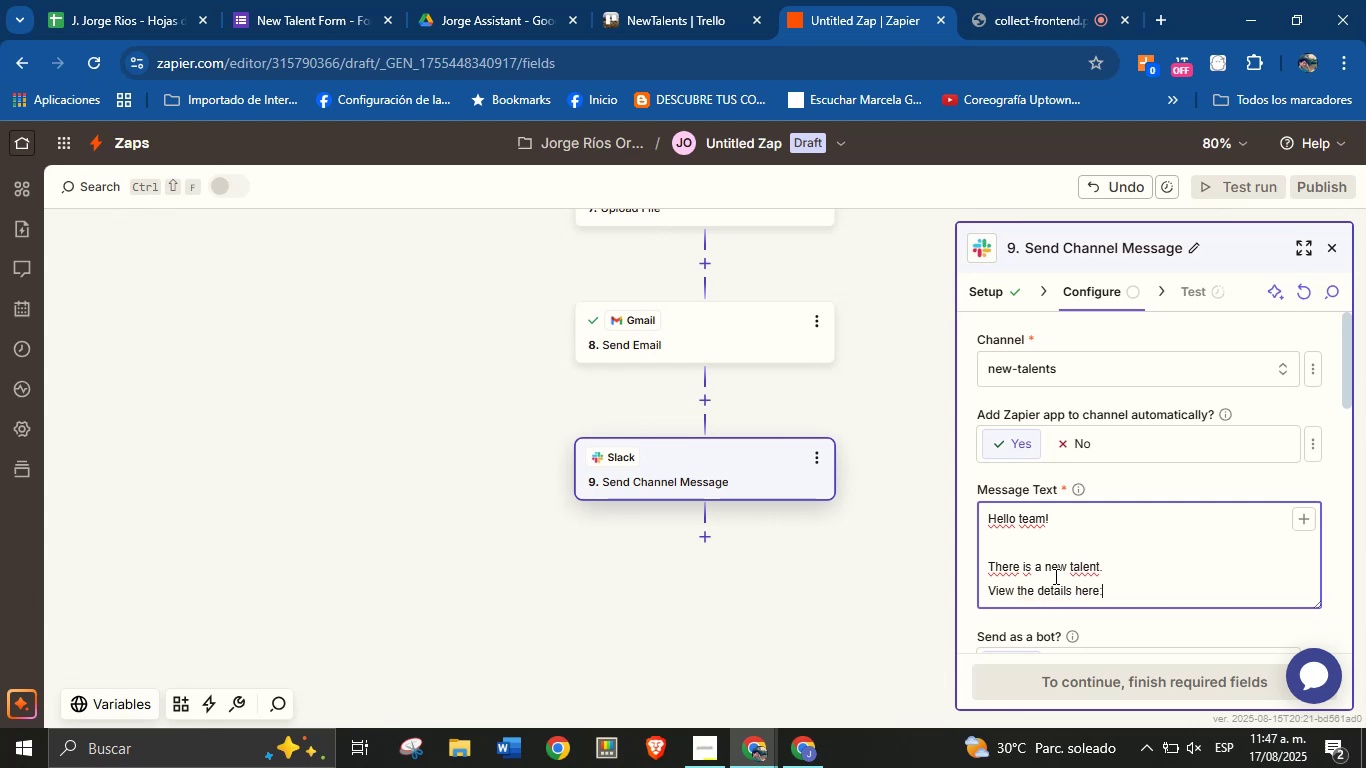 
key(Space)
 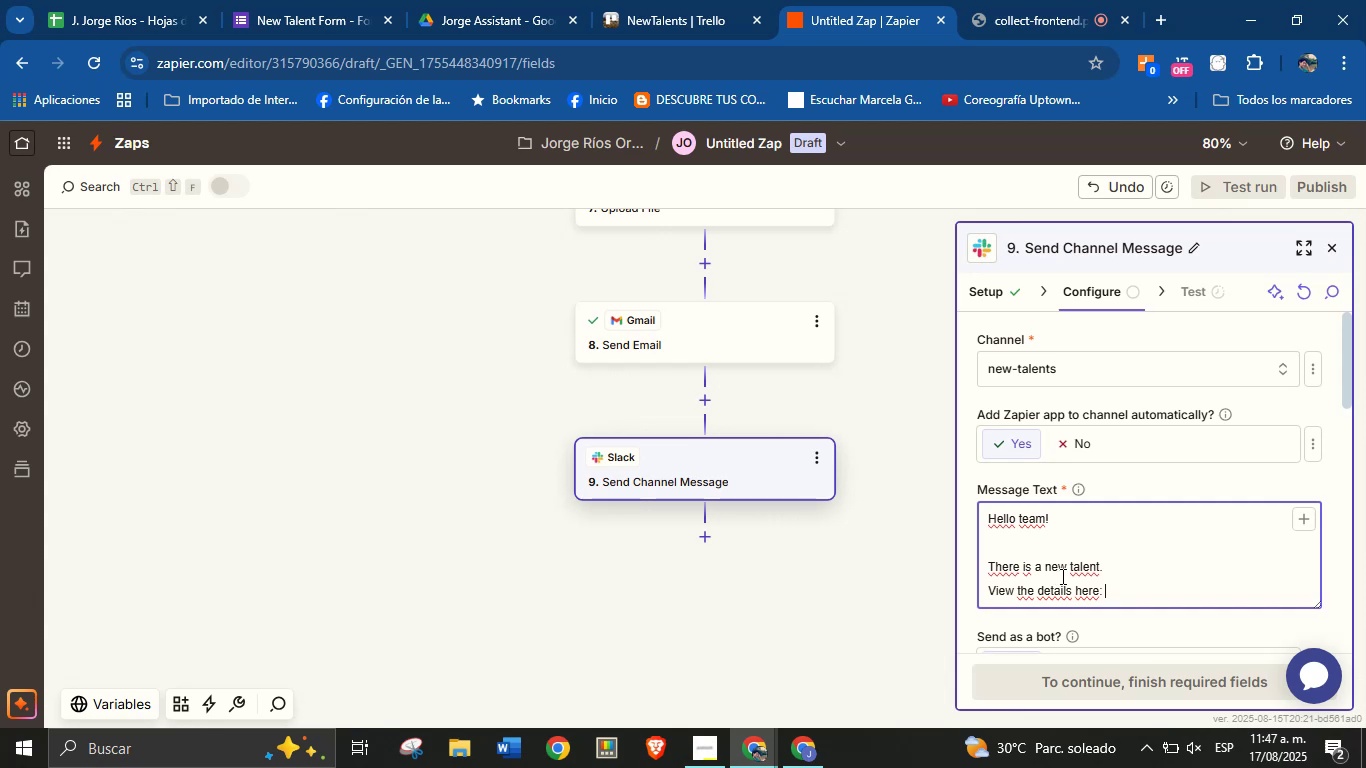 
wait(6.16)
 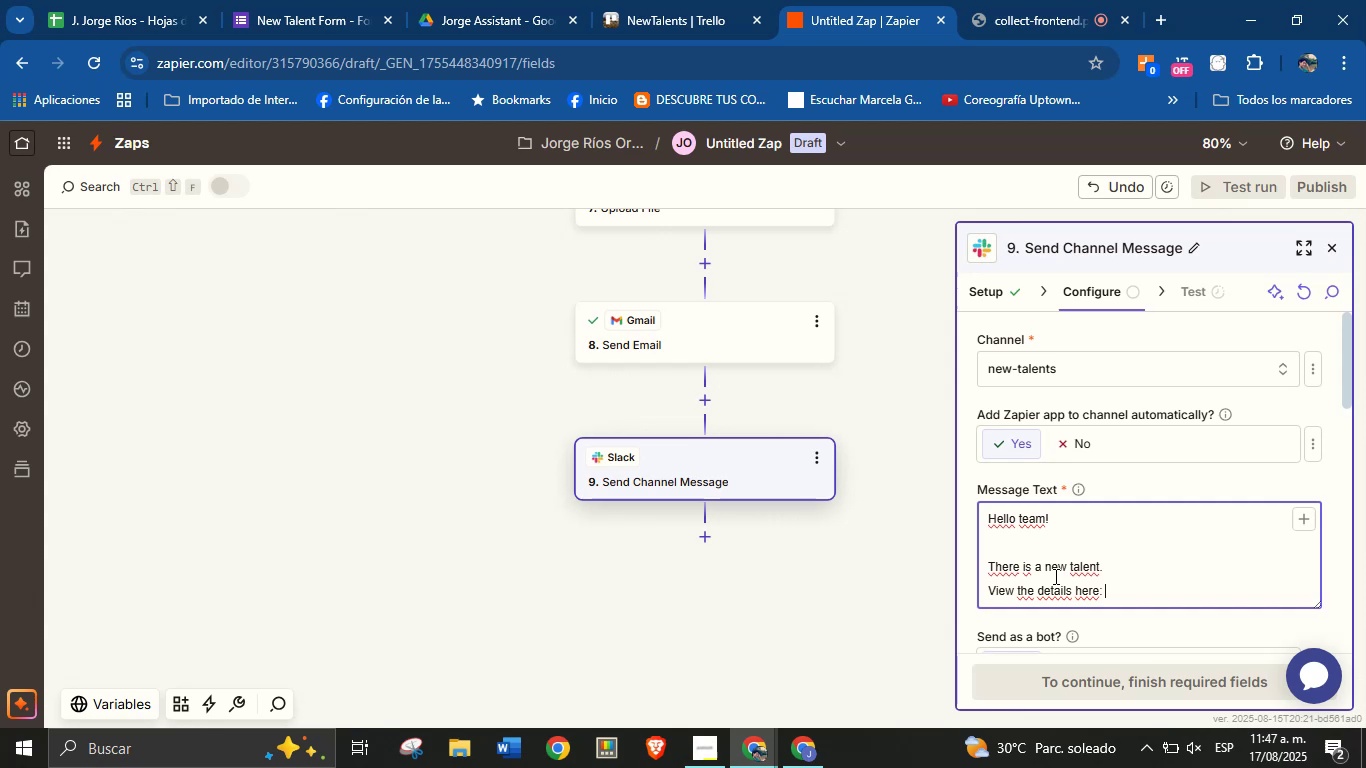 
left_click([1296, 516])
 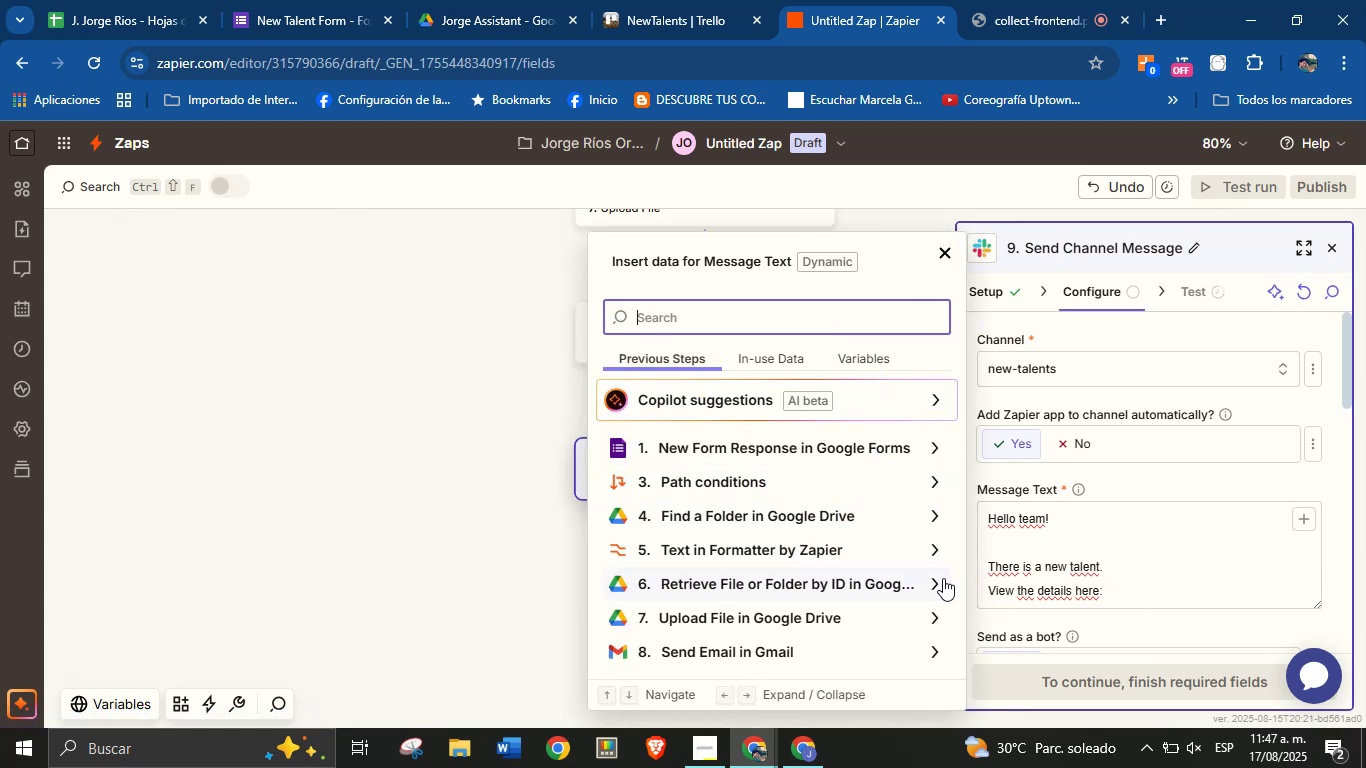 
scroll: coordinate [937, 584], scroll_direction: down, amount: 2.0
 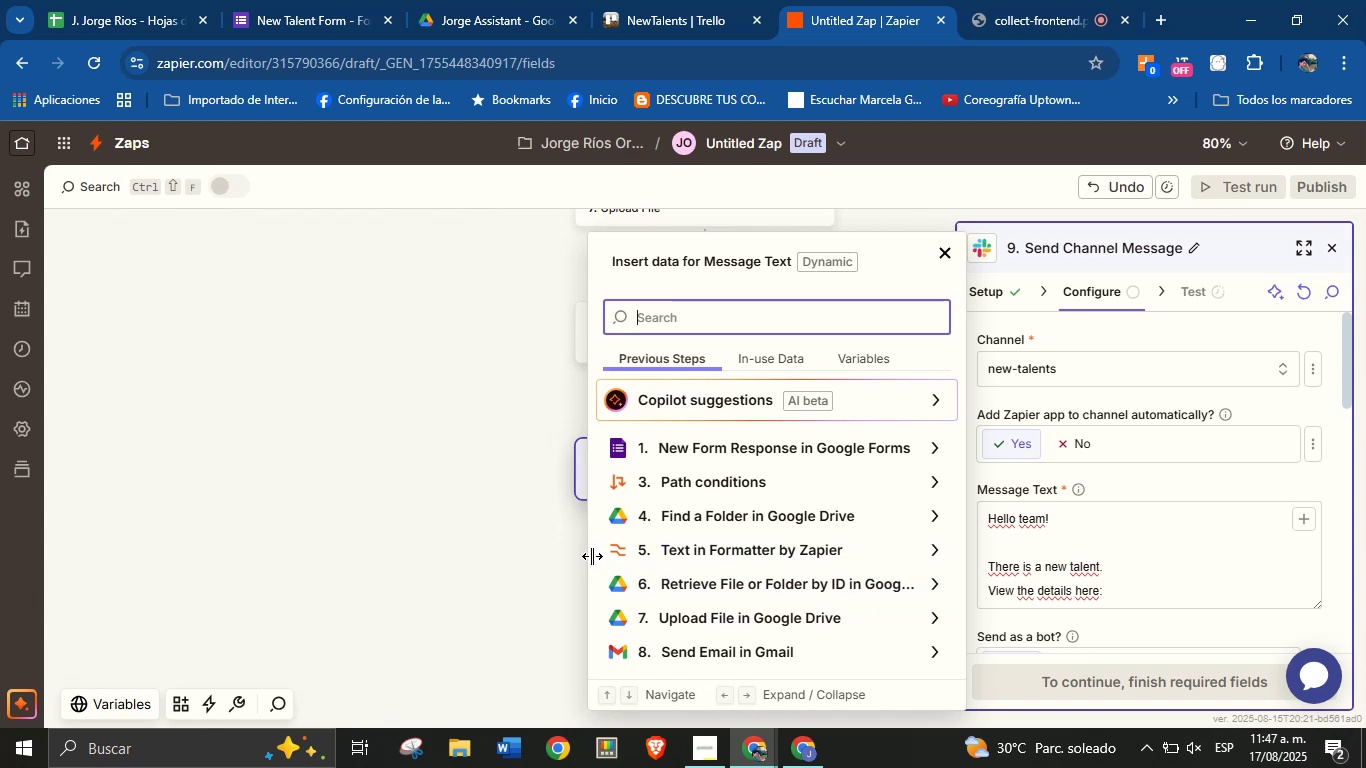 
left_click([512, 554])
 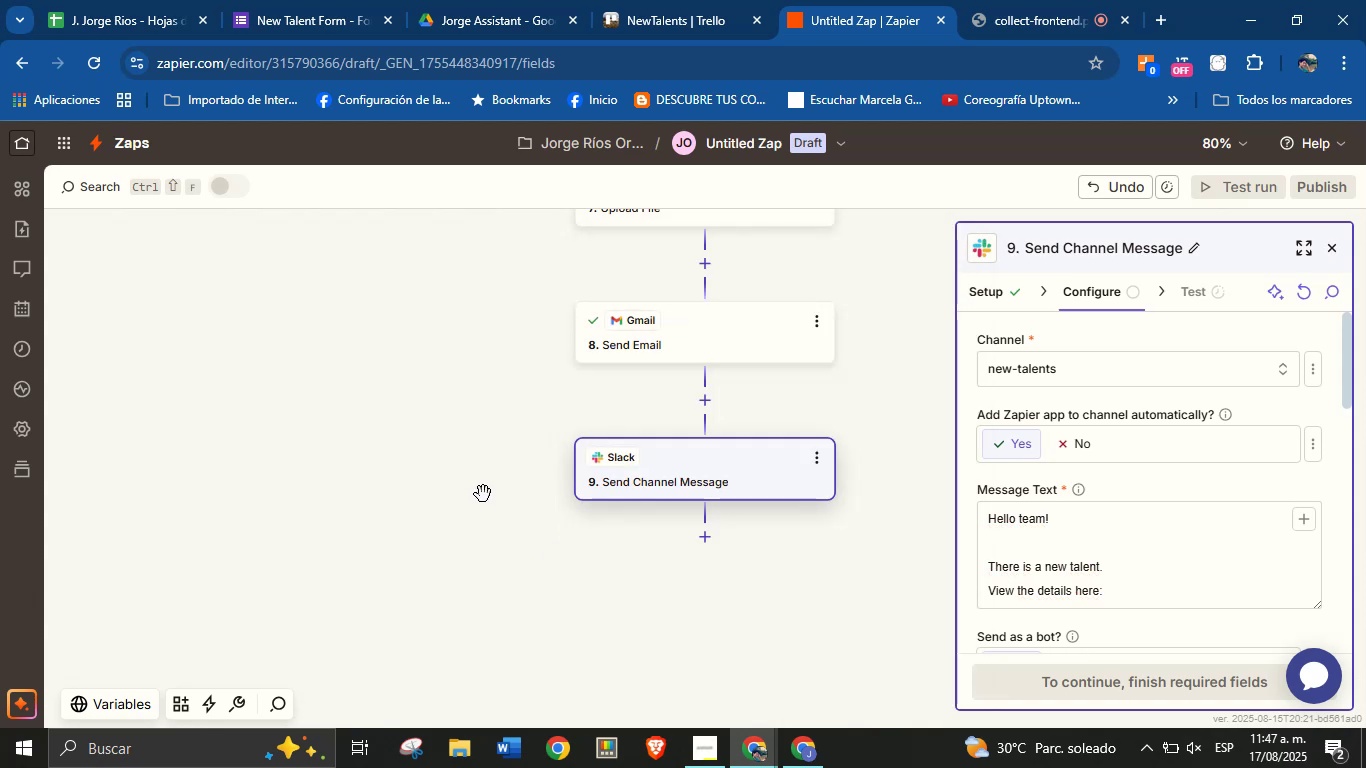 
left_click_drag(start_coordinate=[481, 454], to_coordinate=[436, 577])
 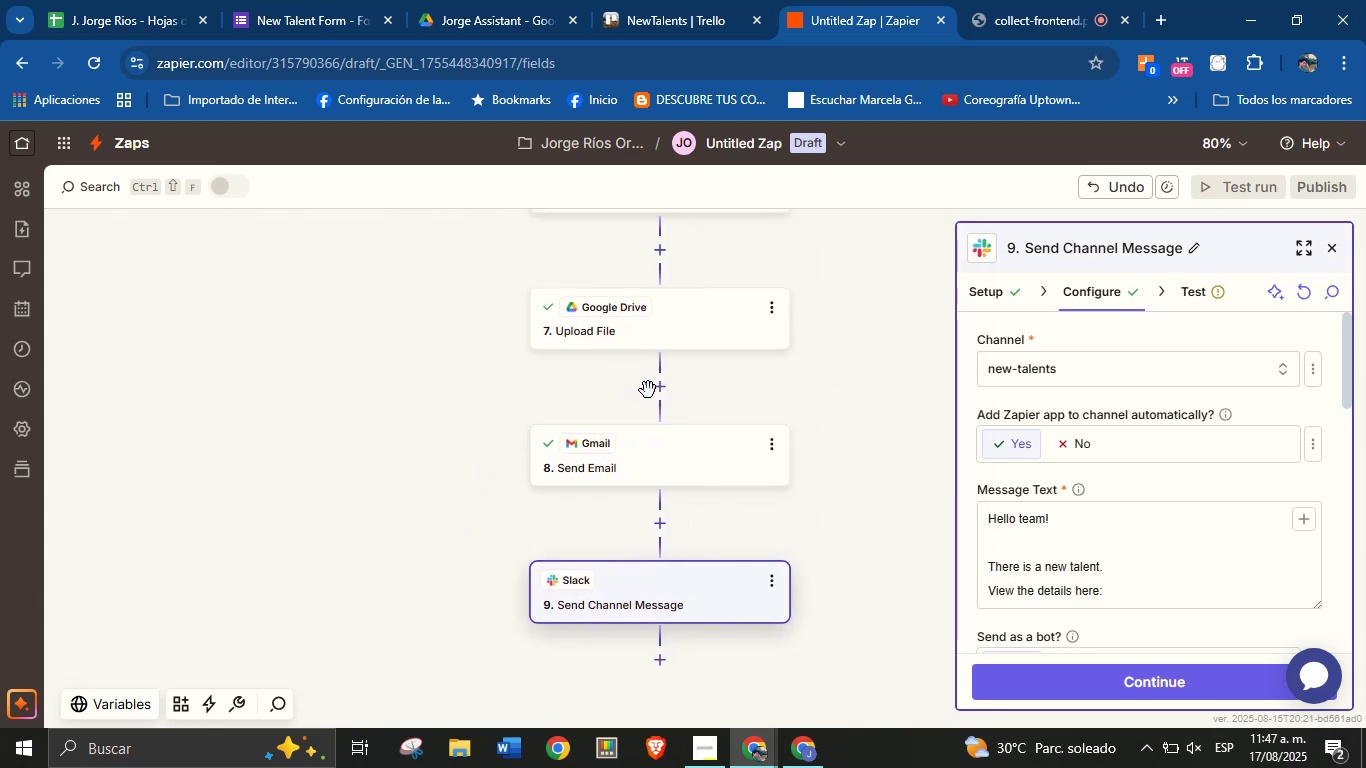 
left_click([654, 386])
 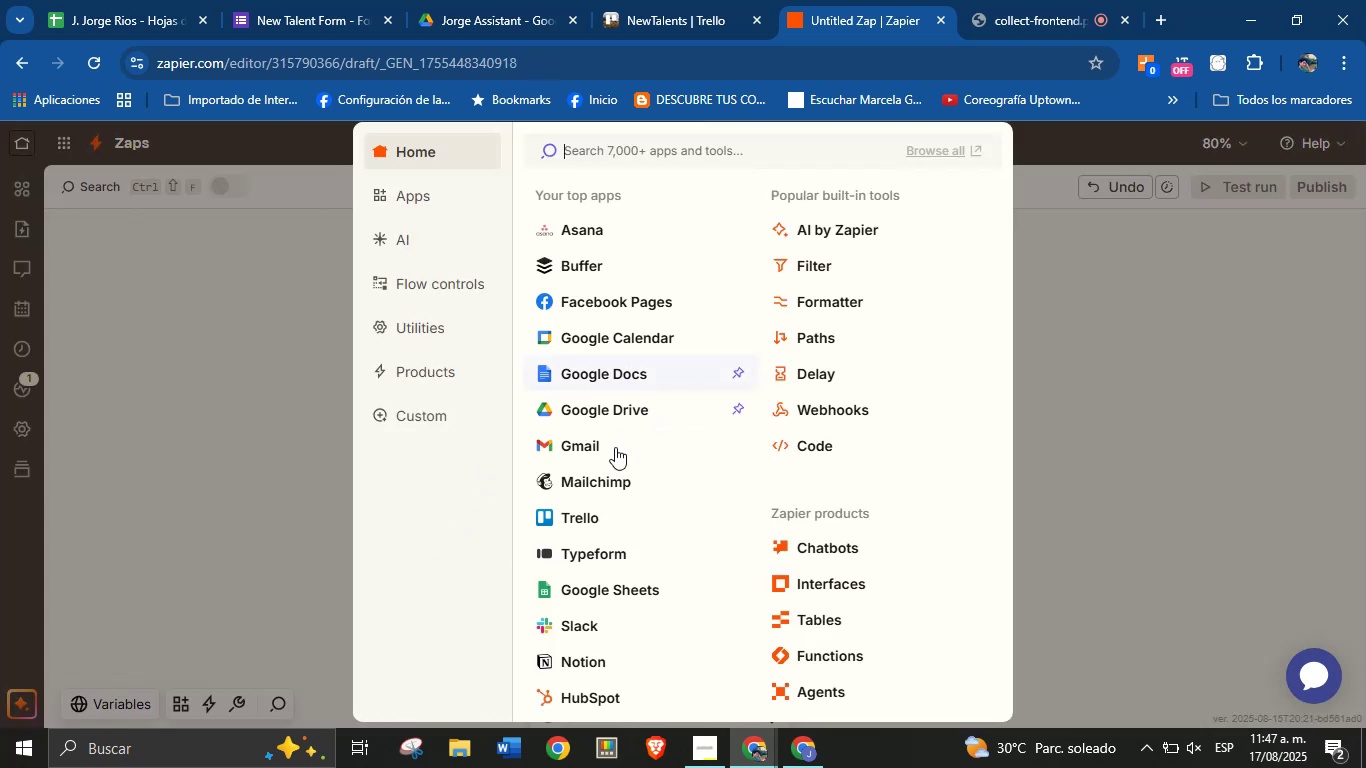 
left_click([598, 513])
 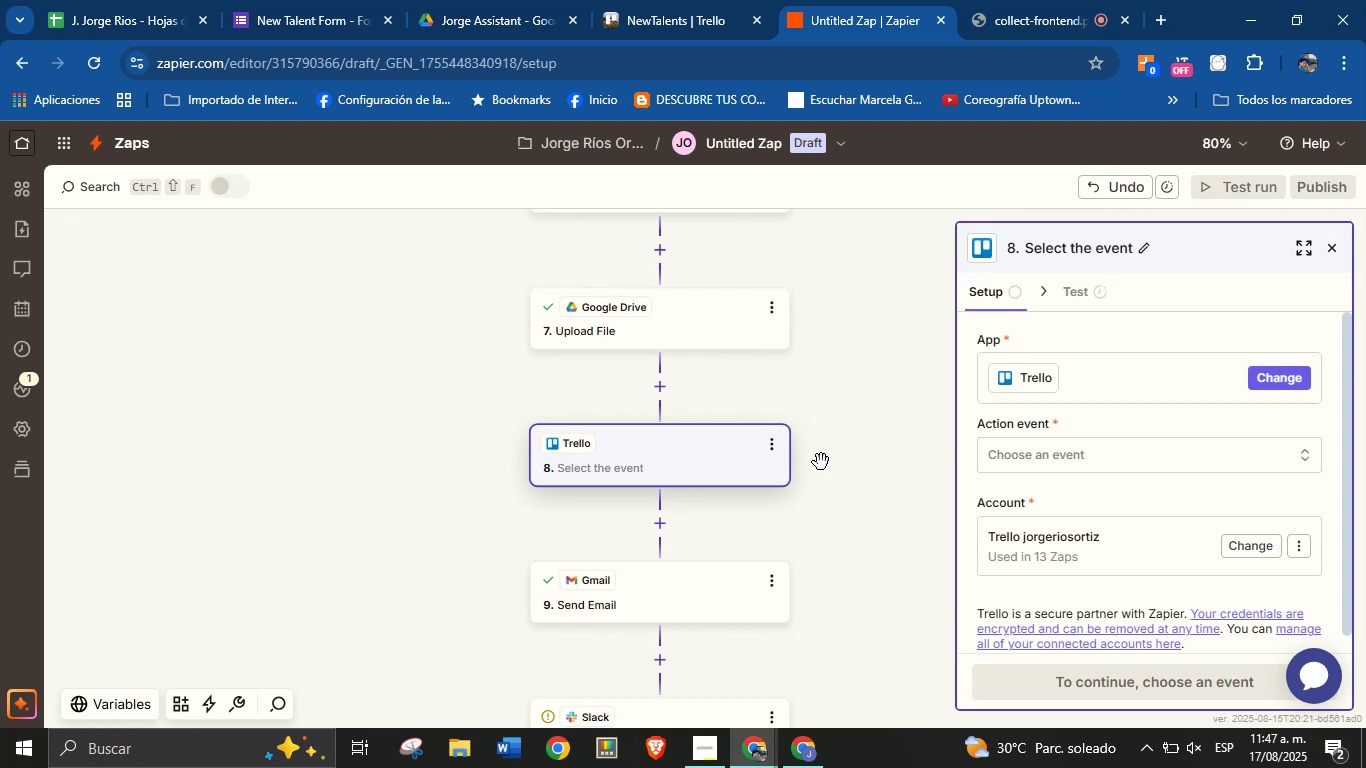 
wait(9.69)
 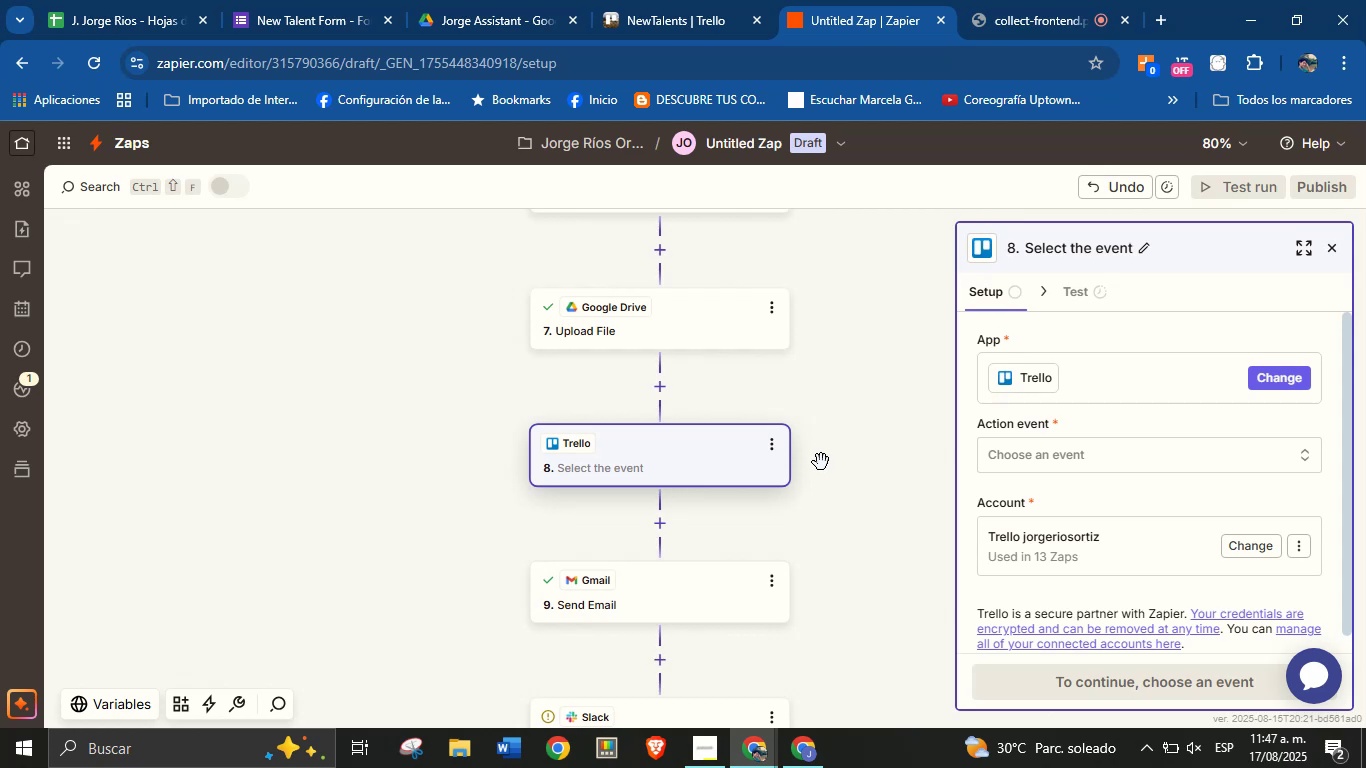 
left_click([1042, 465])
 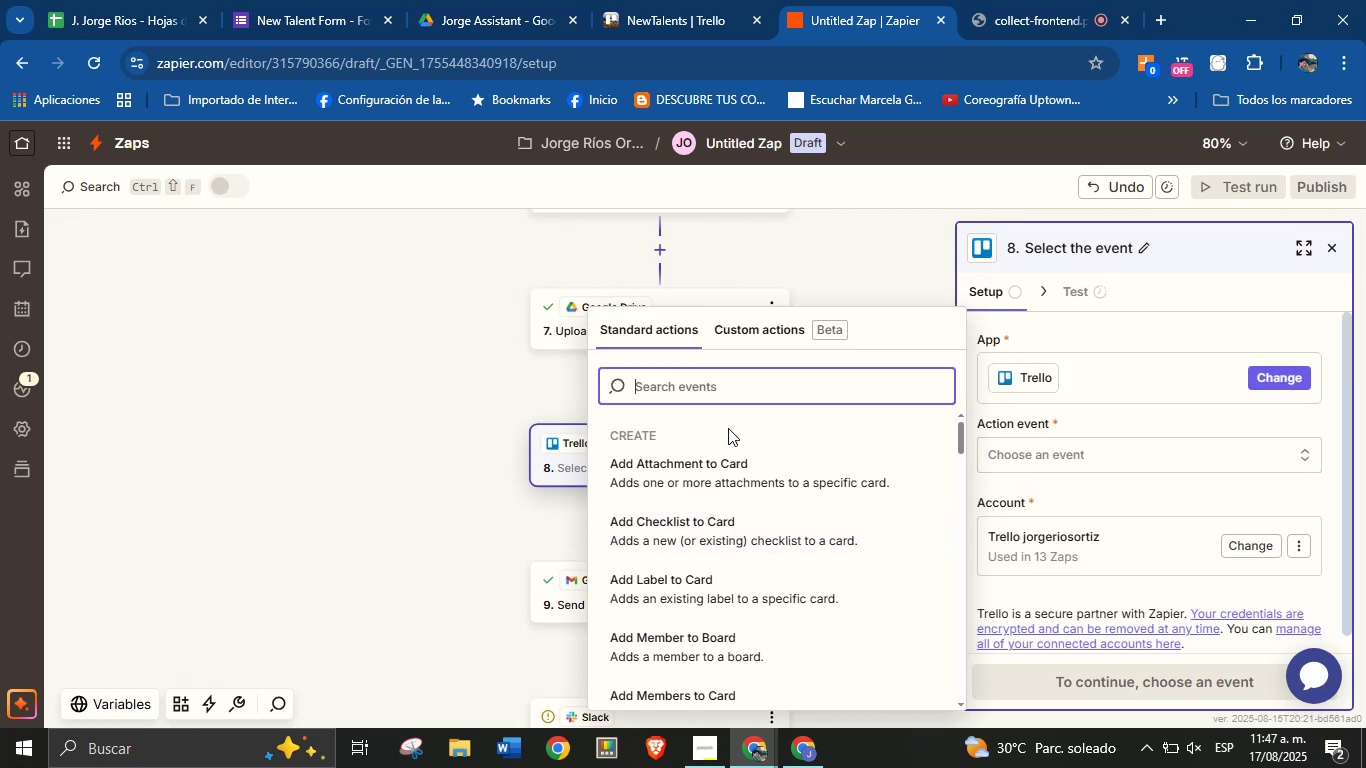 
wait(5.31)
 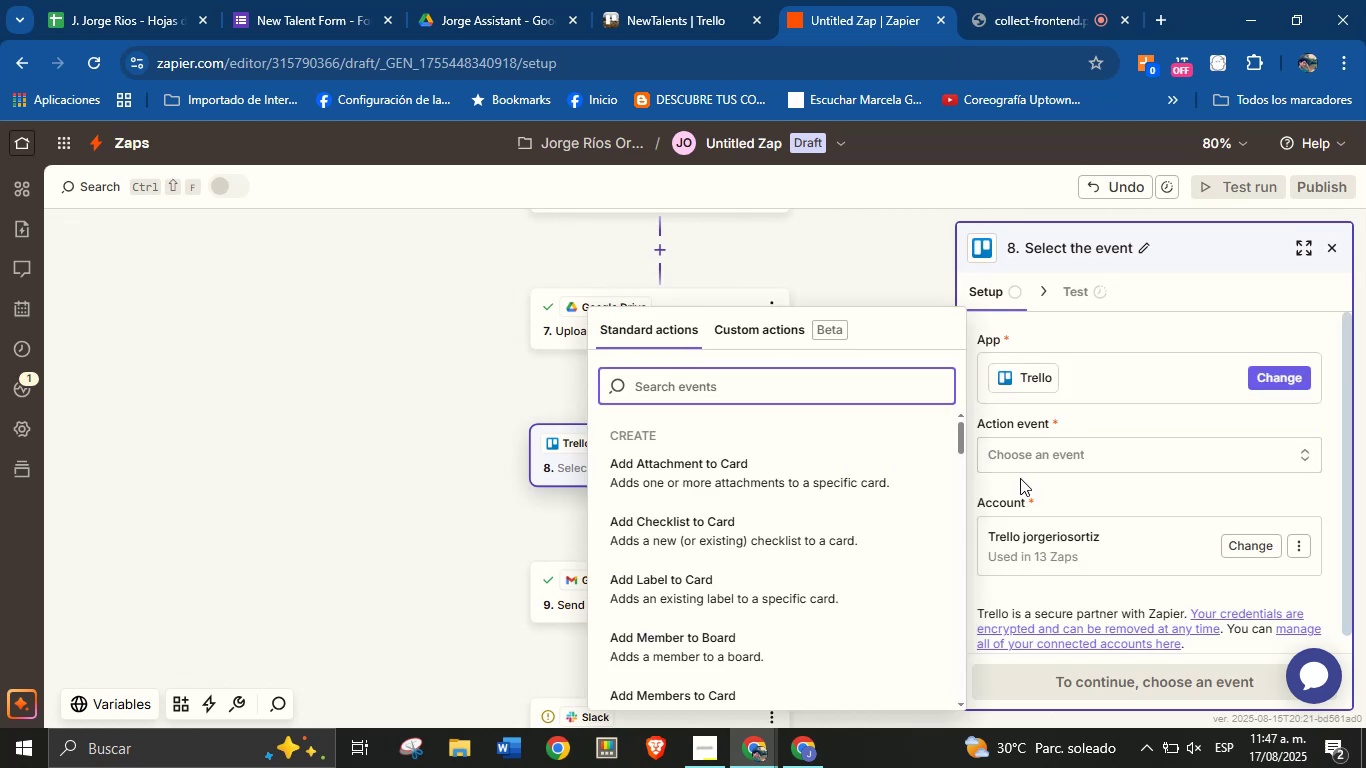 
type(list)
 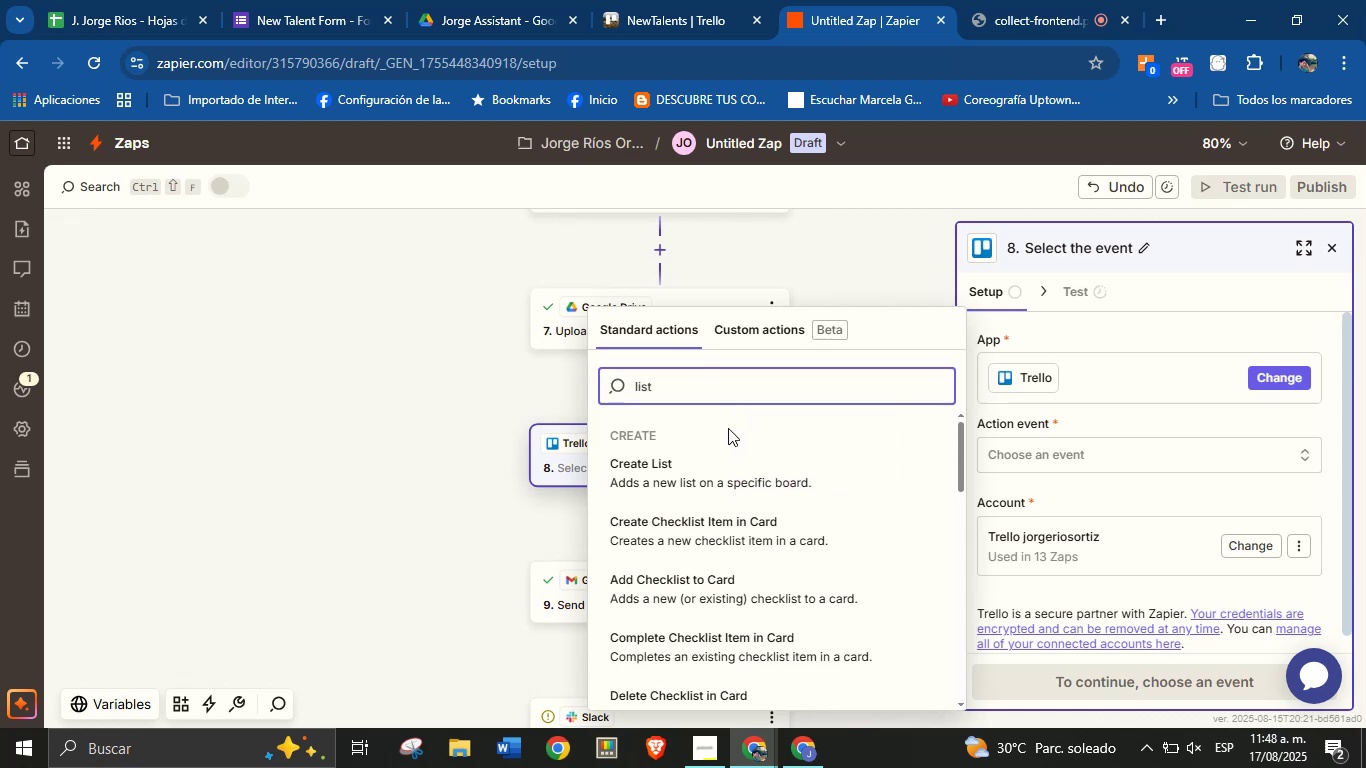 
scroll: coordinate [738, 557], scroll_direction: down, amount: 5.0
 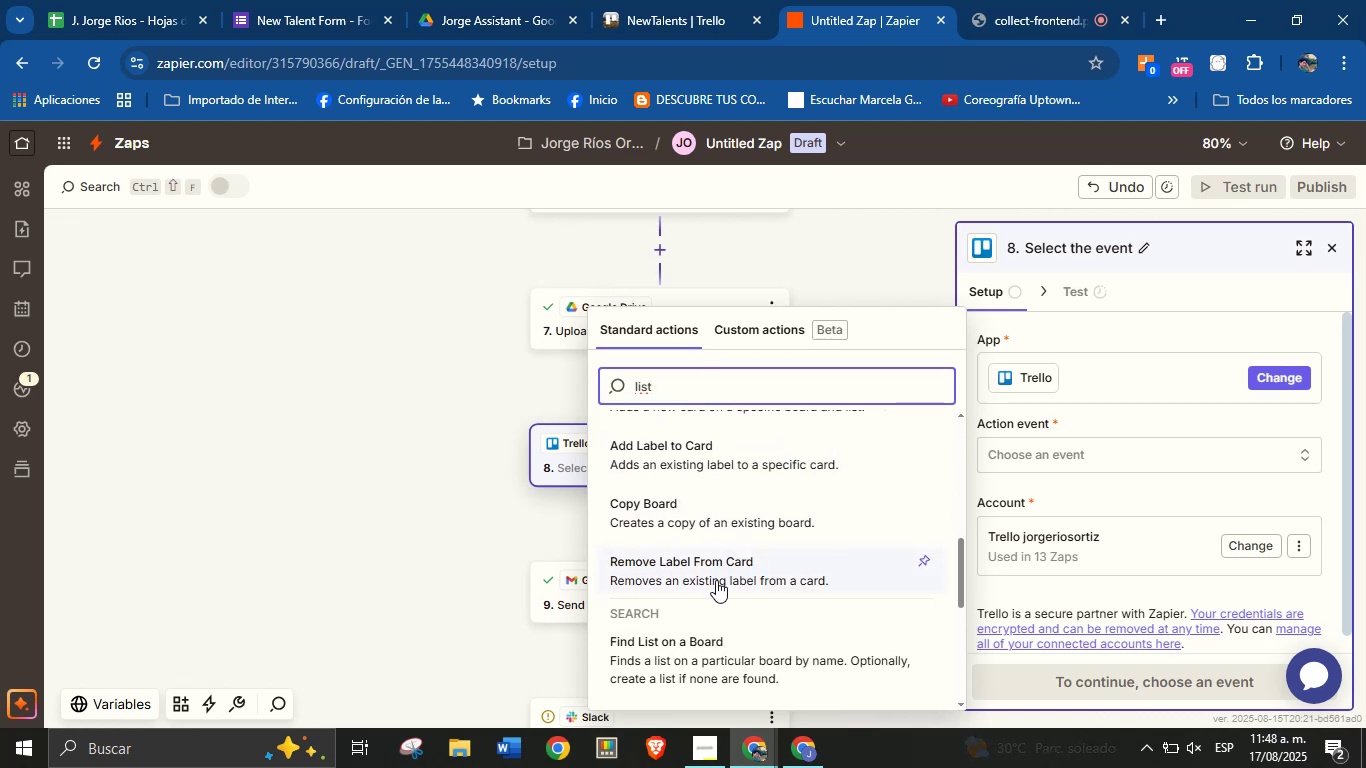 
left_click([715, 649])
 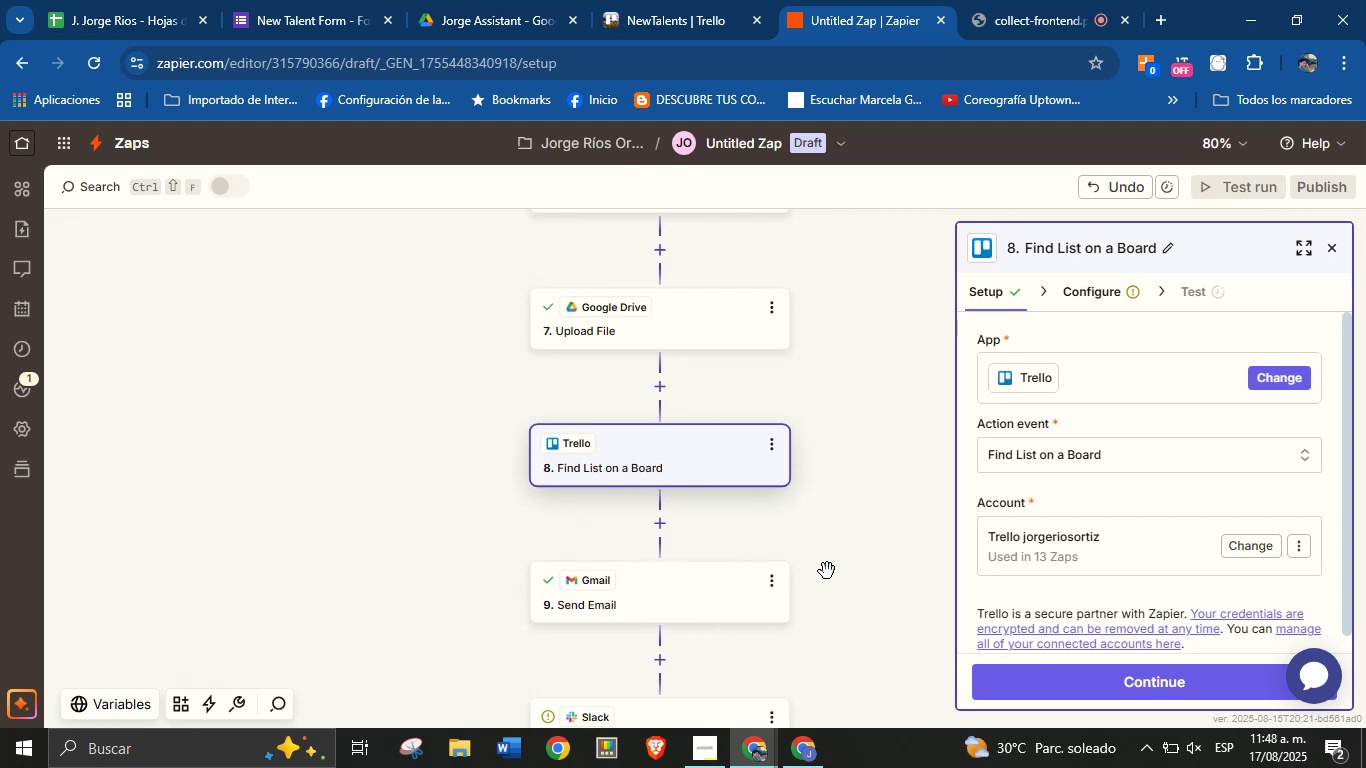 
wait(7.65)
 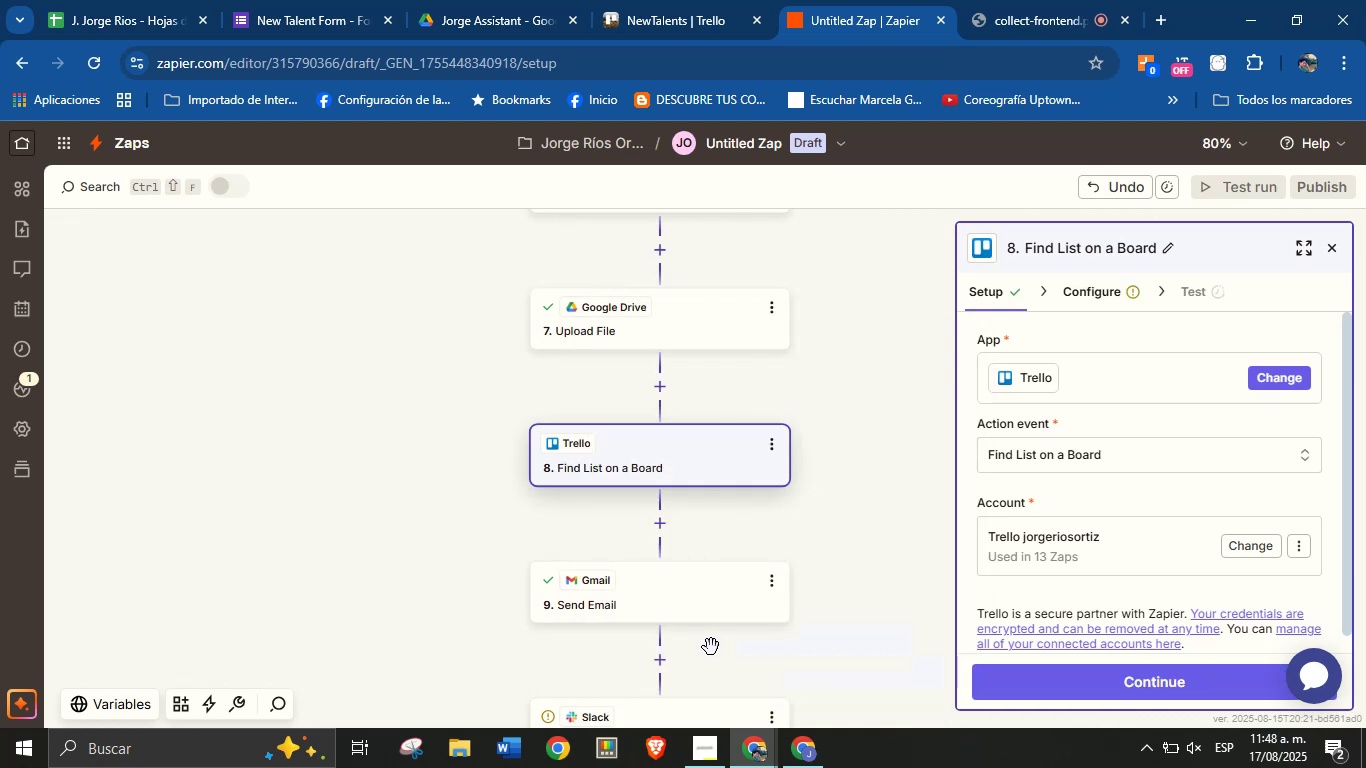 
left_click([1119, 666])
 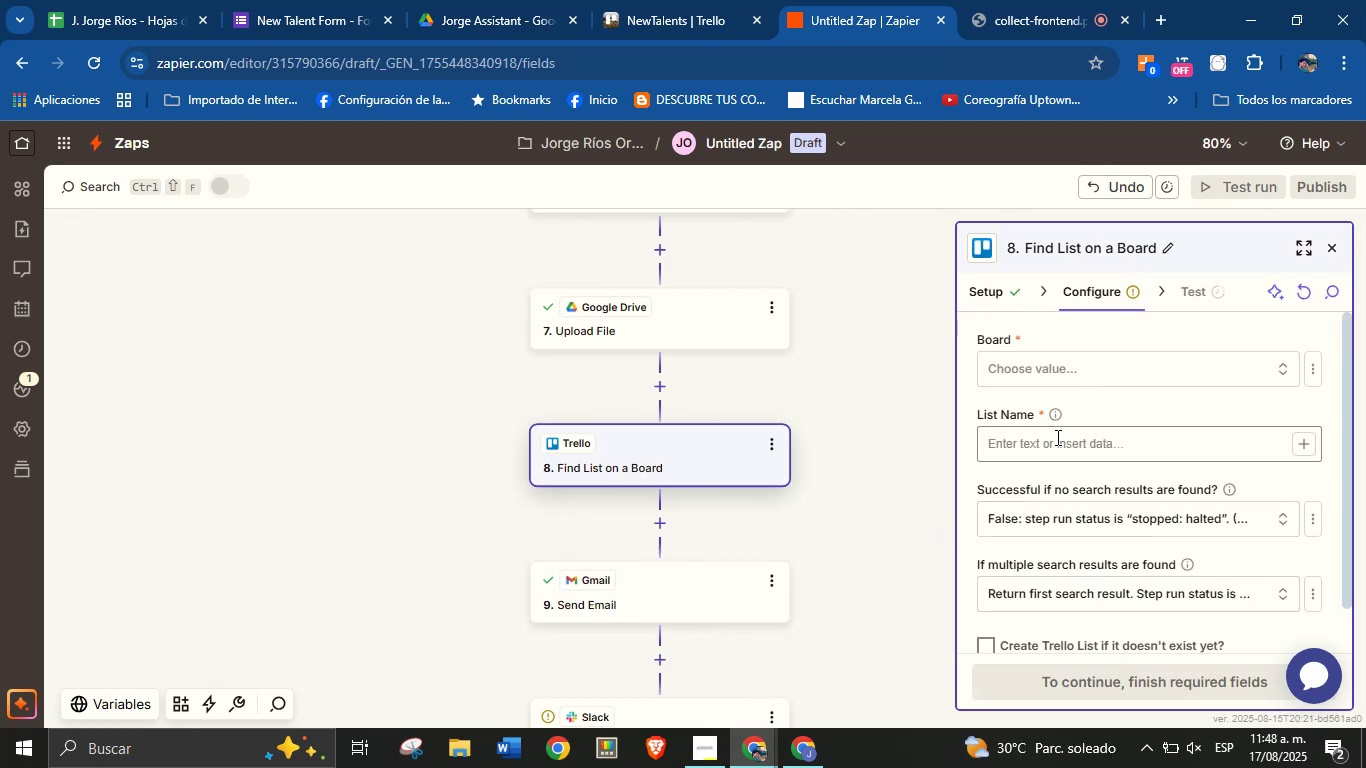 
left_click([1052, 379])
 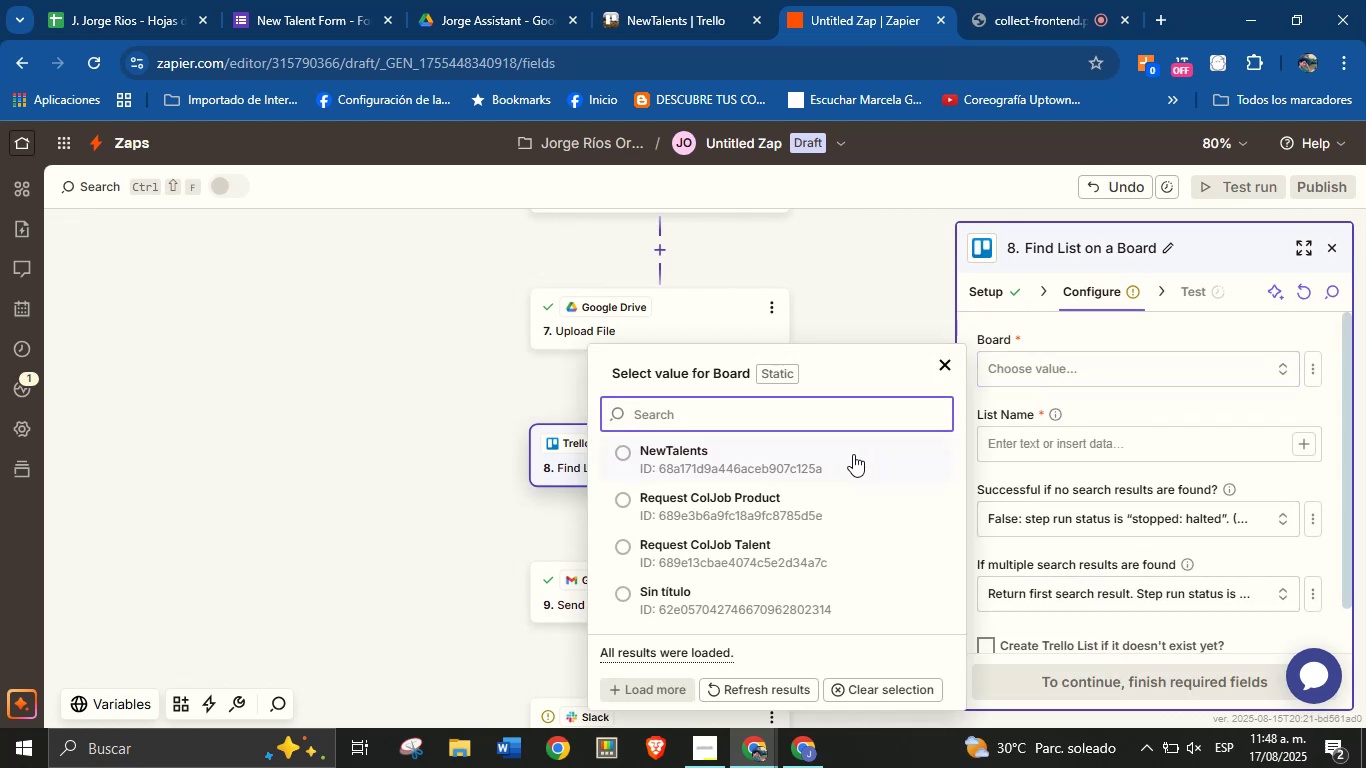 
left_click([834, 462])
 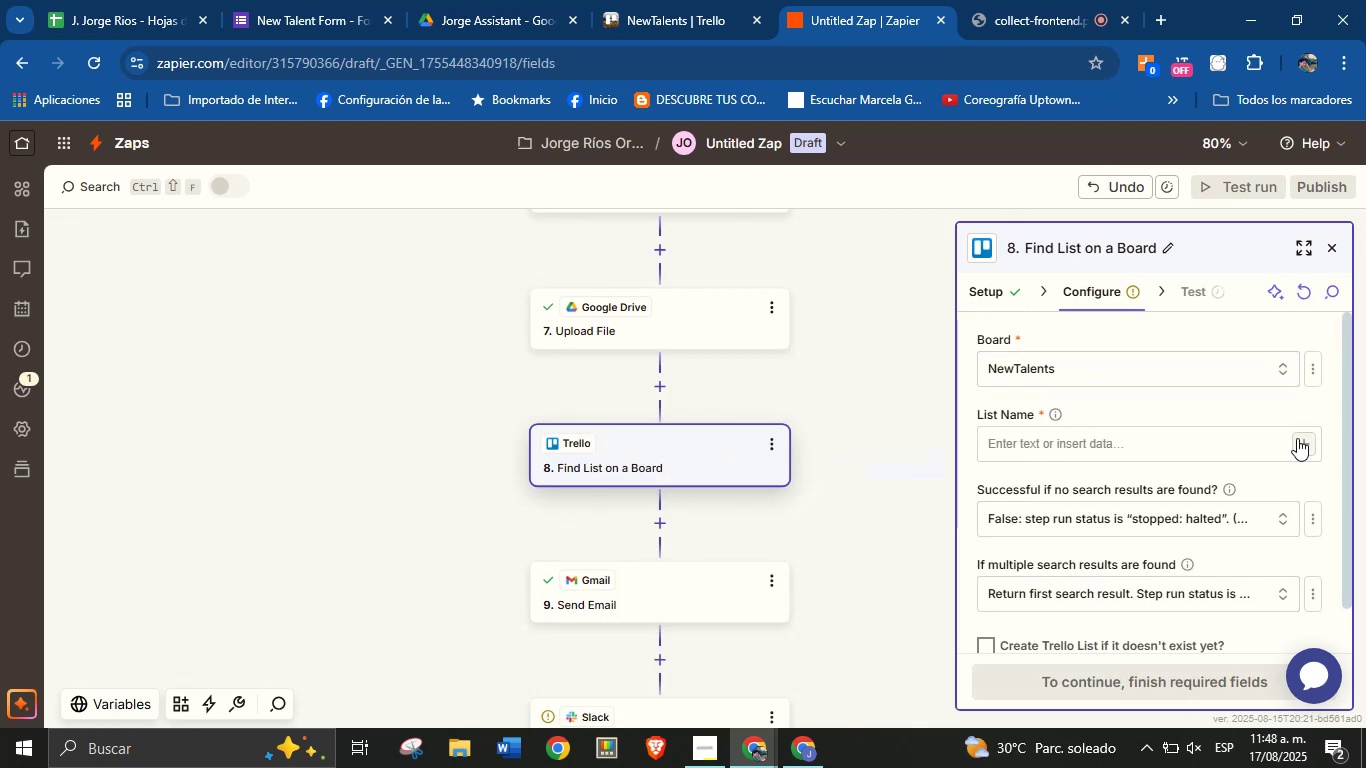 
left_click([1302, 440])
 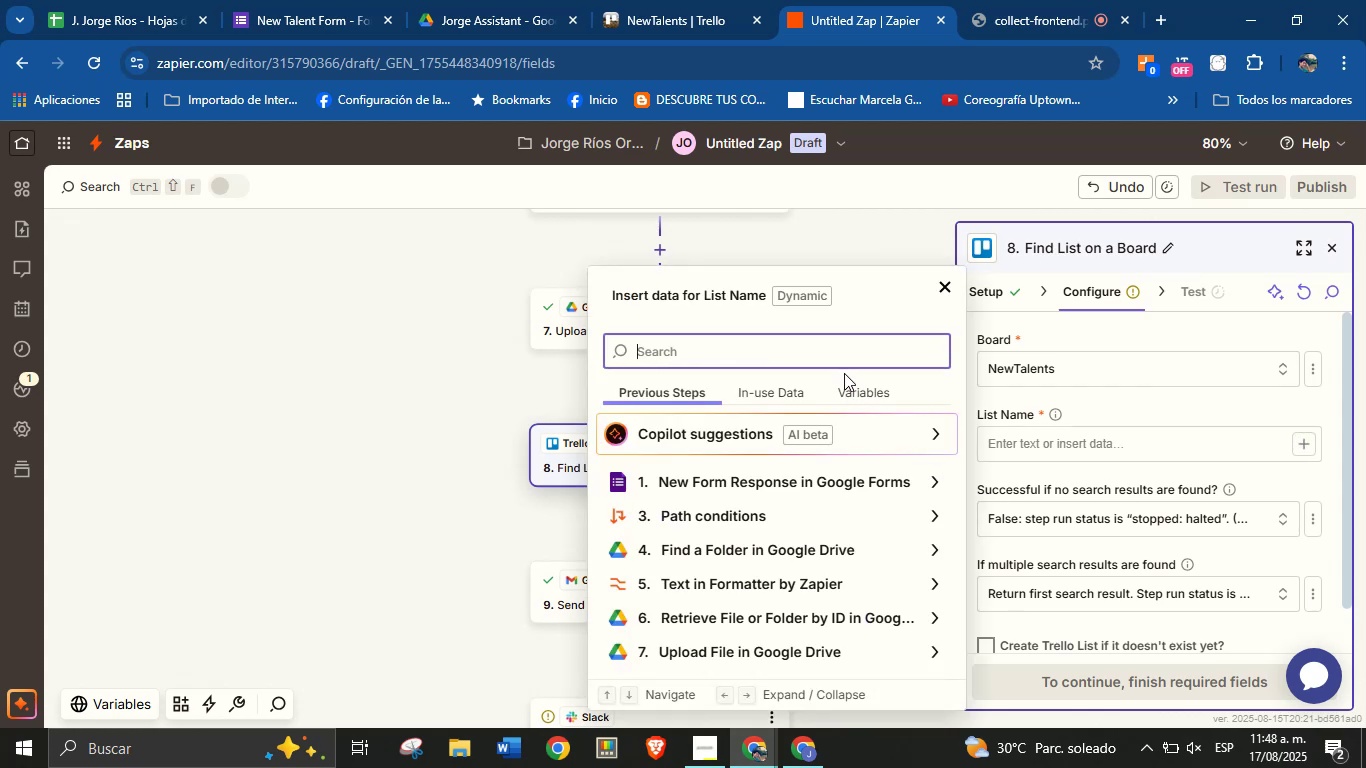 
type(area)
 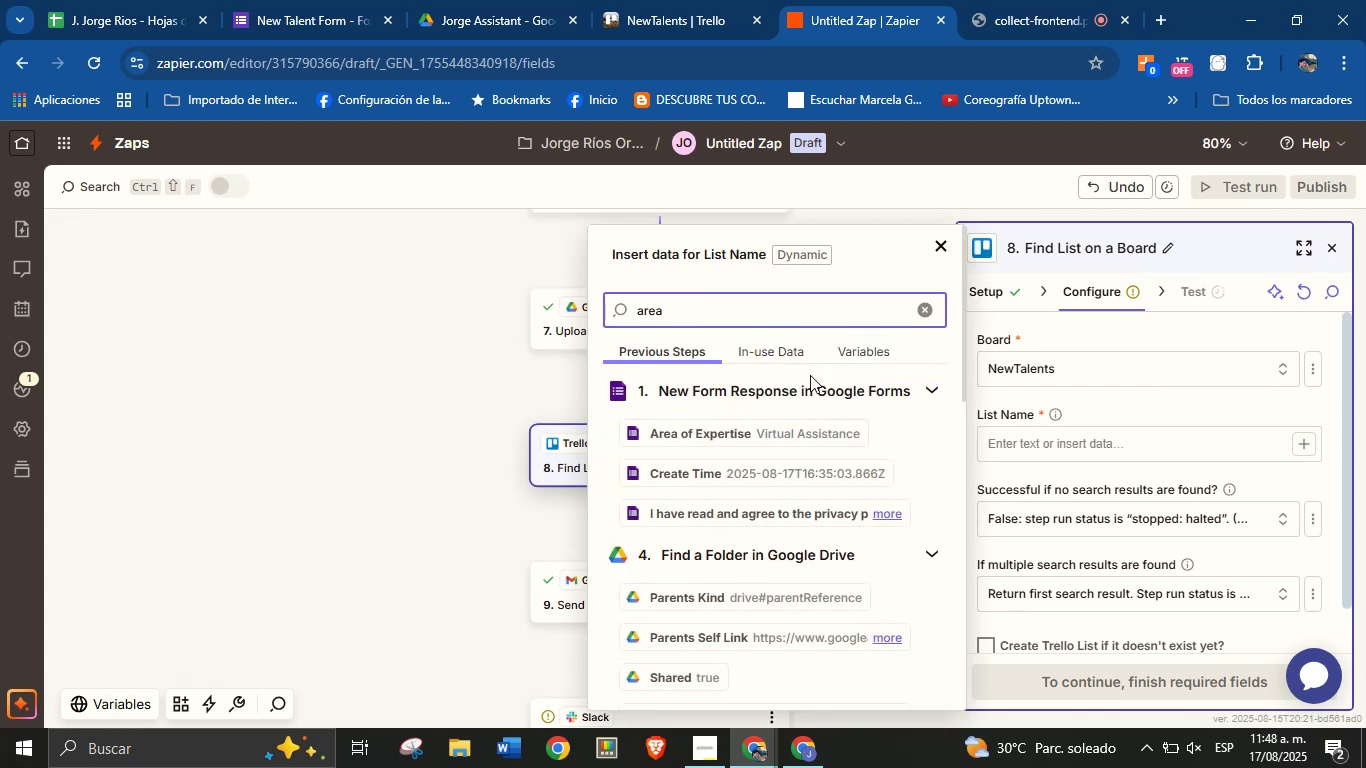 
left_click([753, 432])
 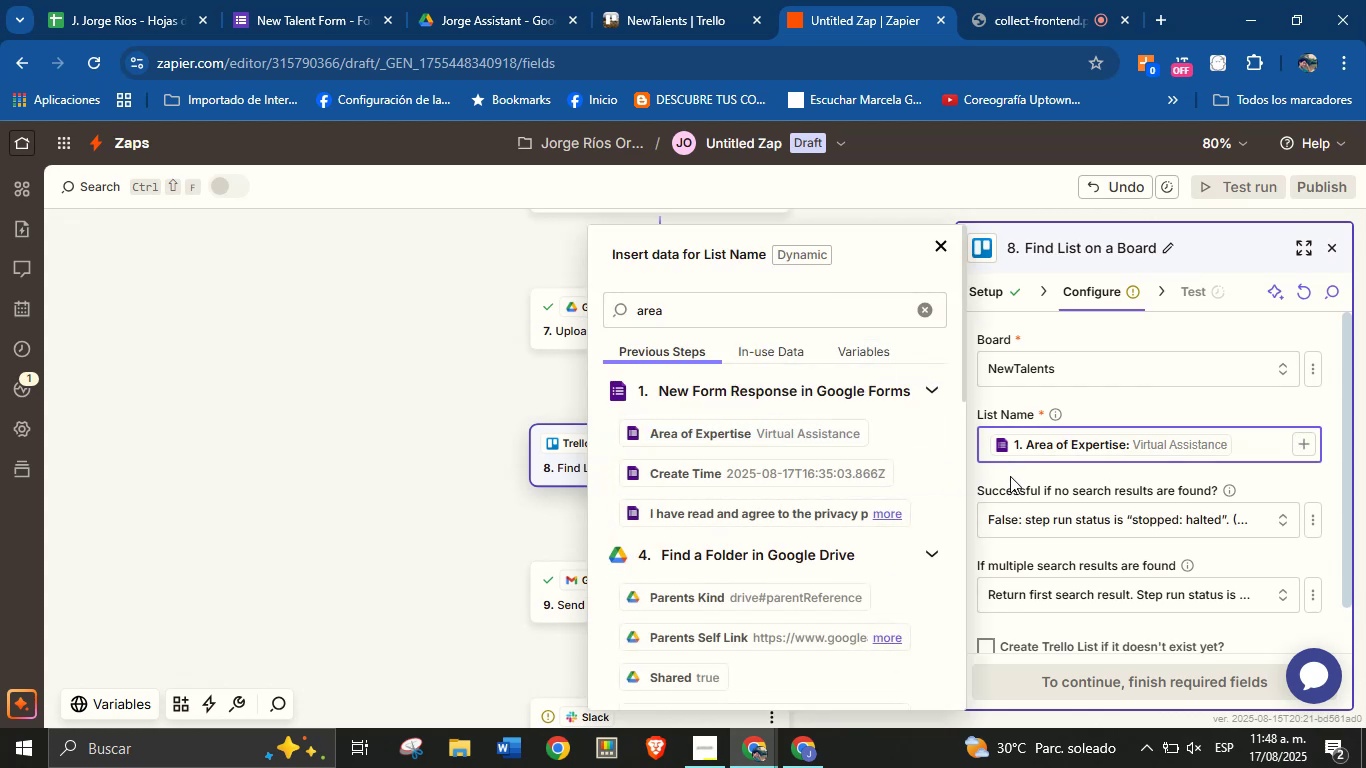 
scroll: coordinate [1039, 604], scroll_direction: down, amount: 2.0
 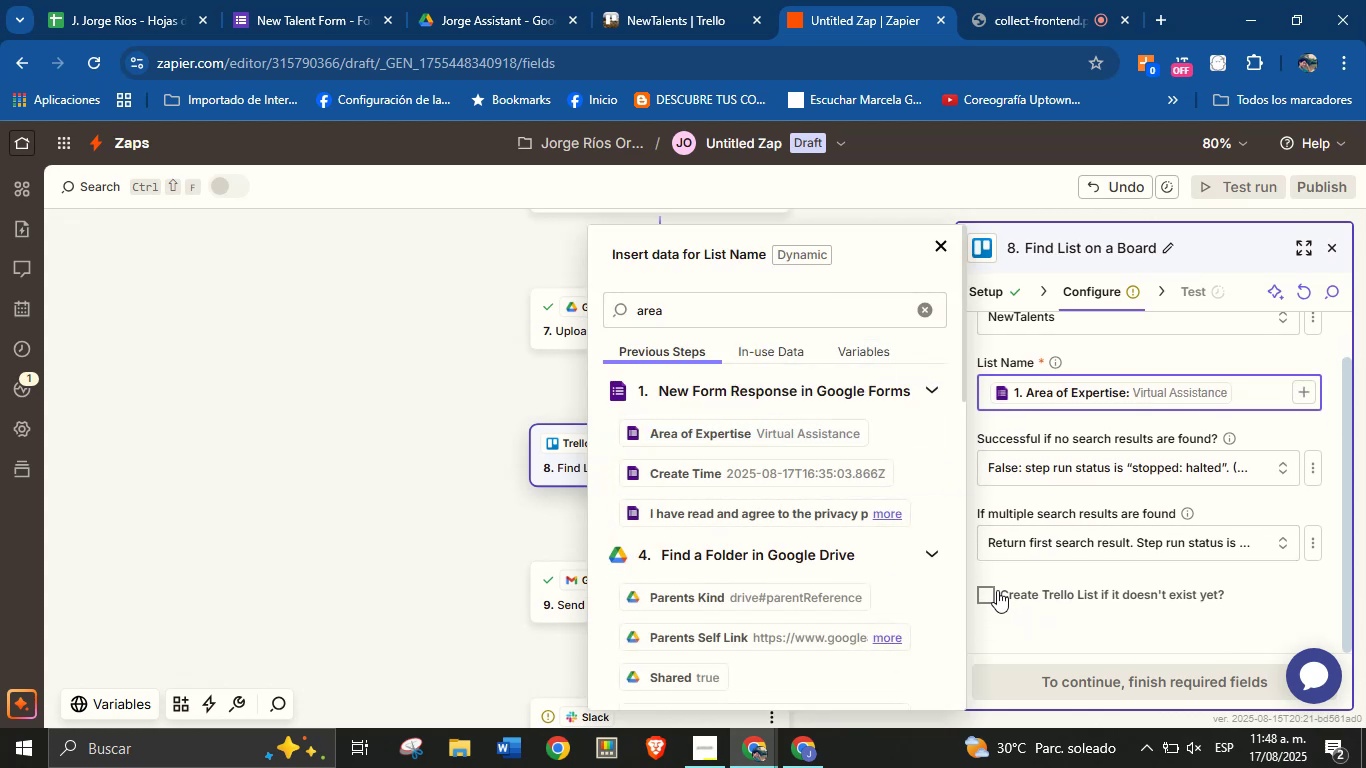 
left_click([996, 590])
 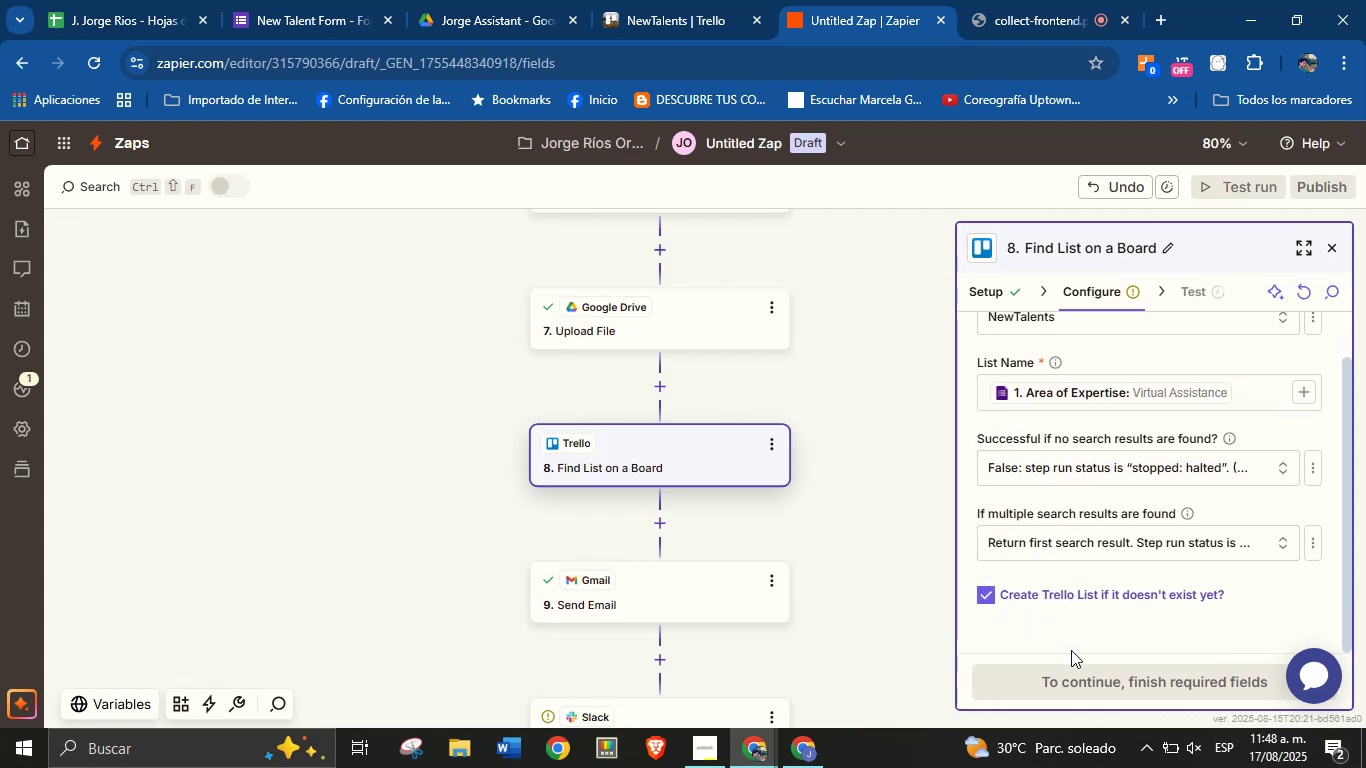 
scroll: coordinate [1078, 617], scroll_direction: down, amount: 2.0
 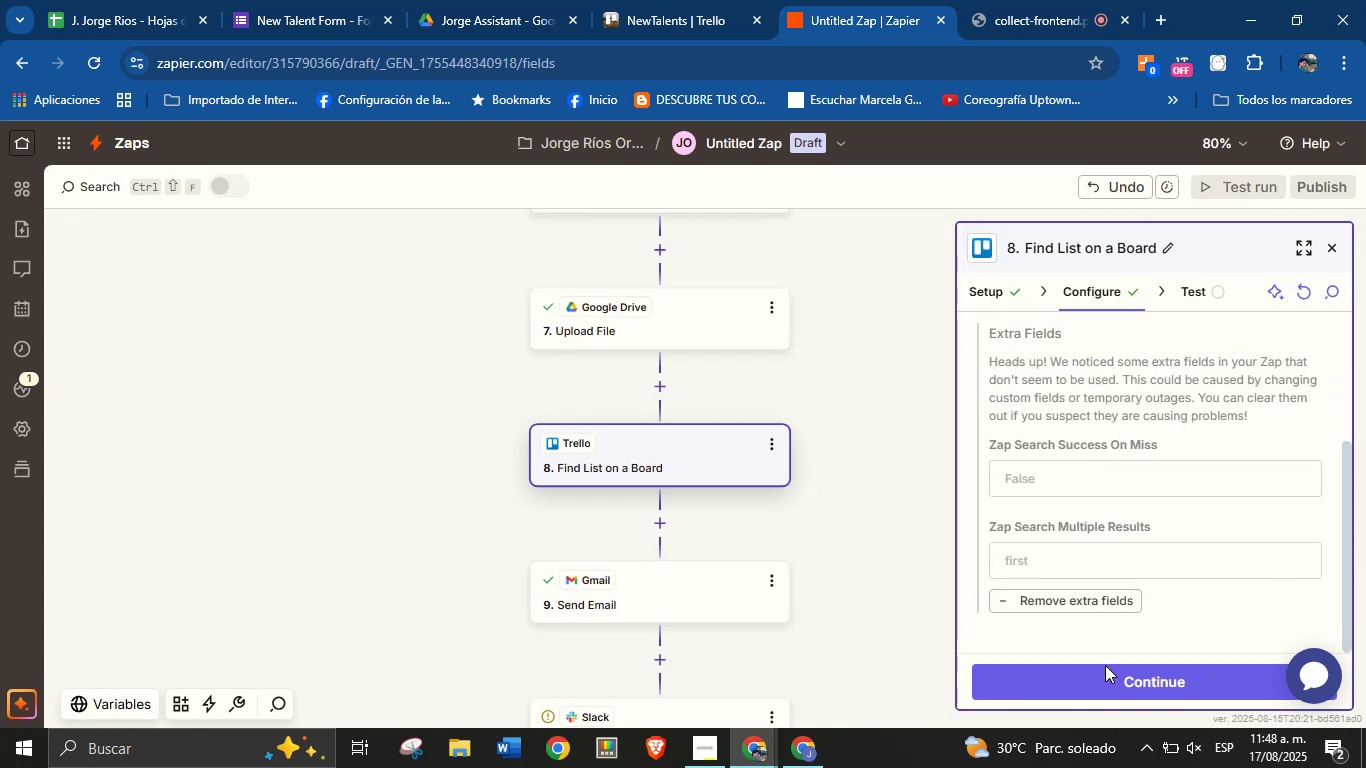 
left_click([1107, 668])
 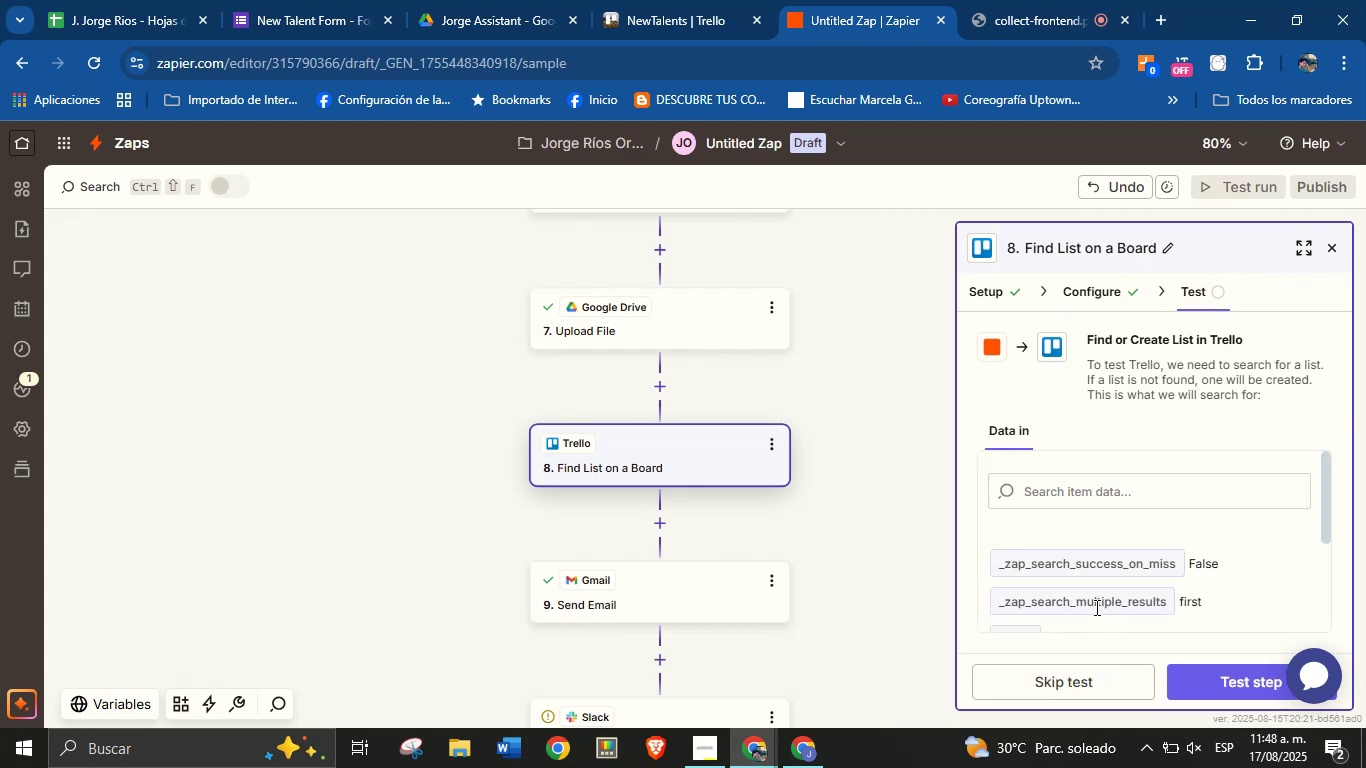 
wait(5.24)
 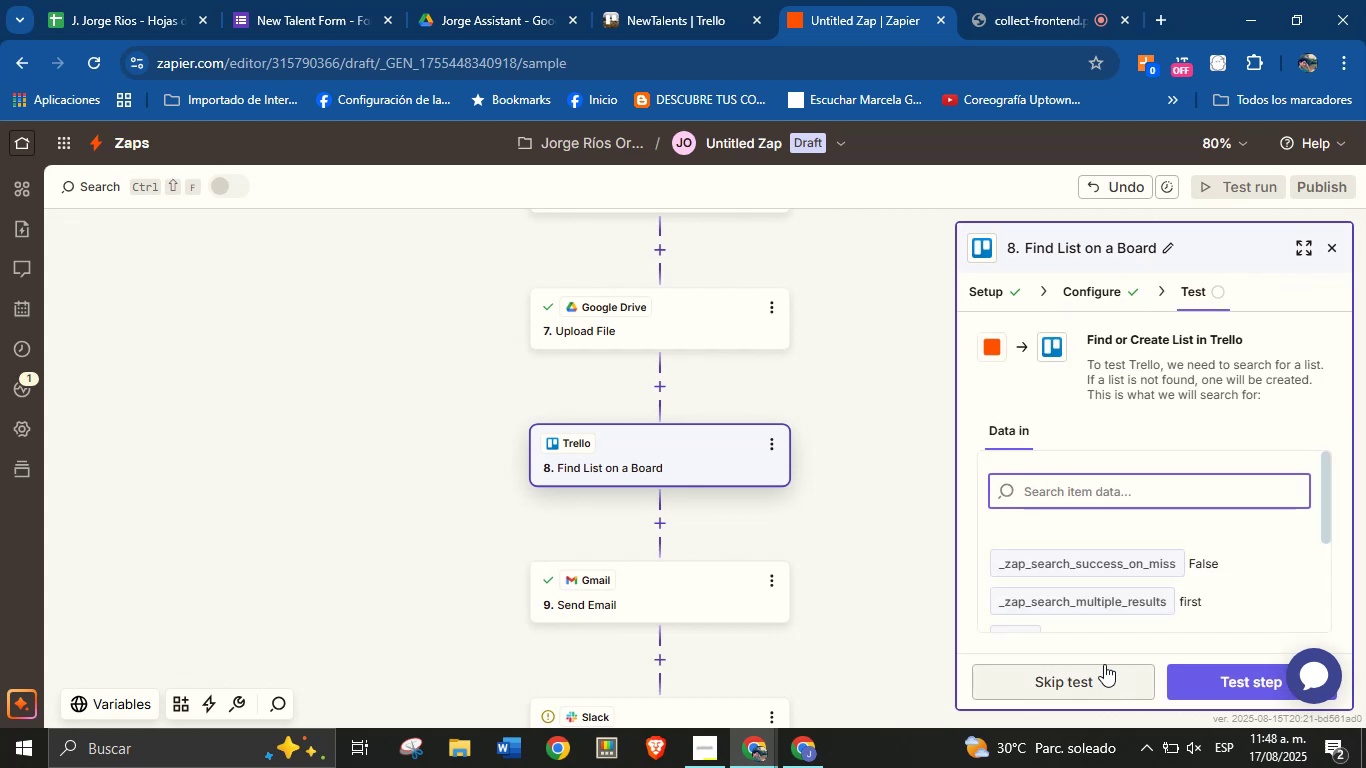 
left_click([1193, 666])
 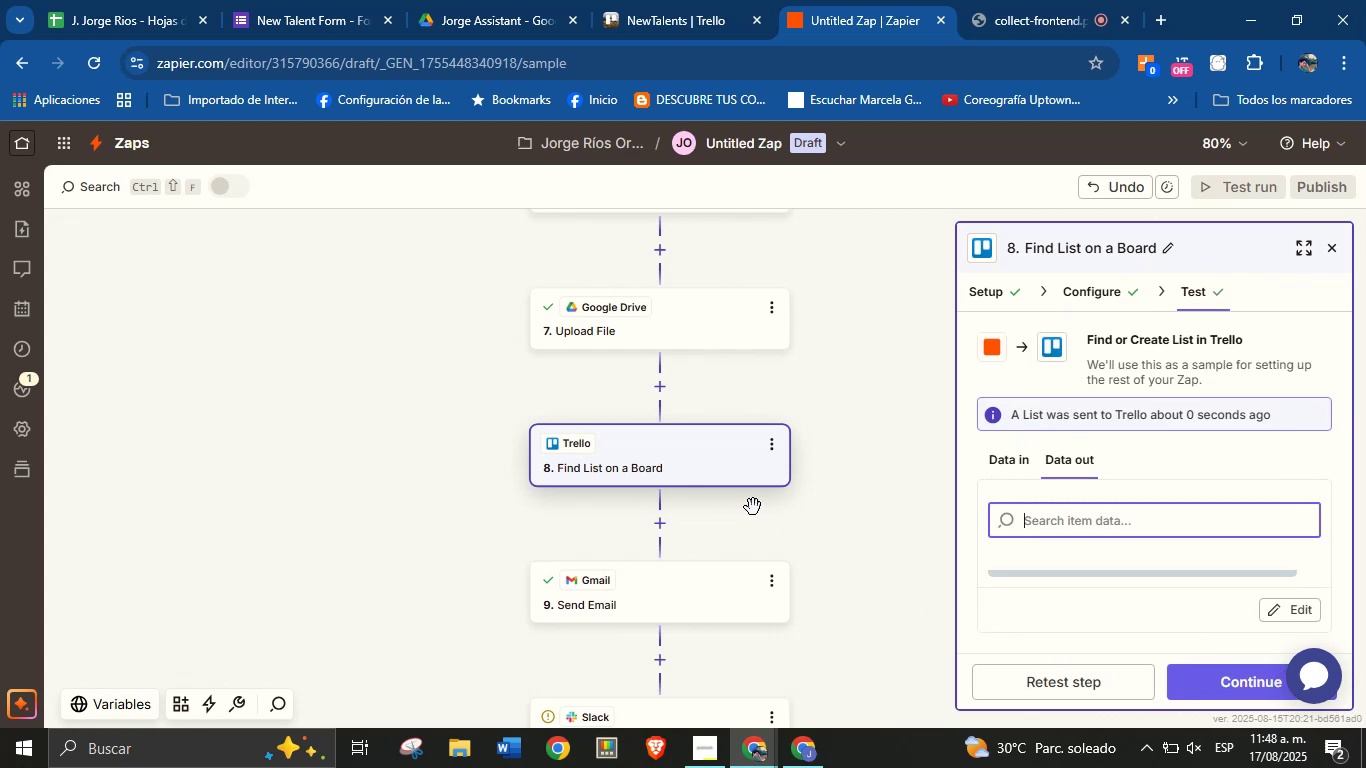 
left_click([656, 527])
 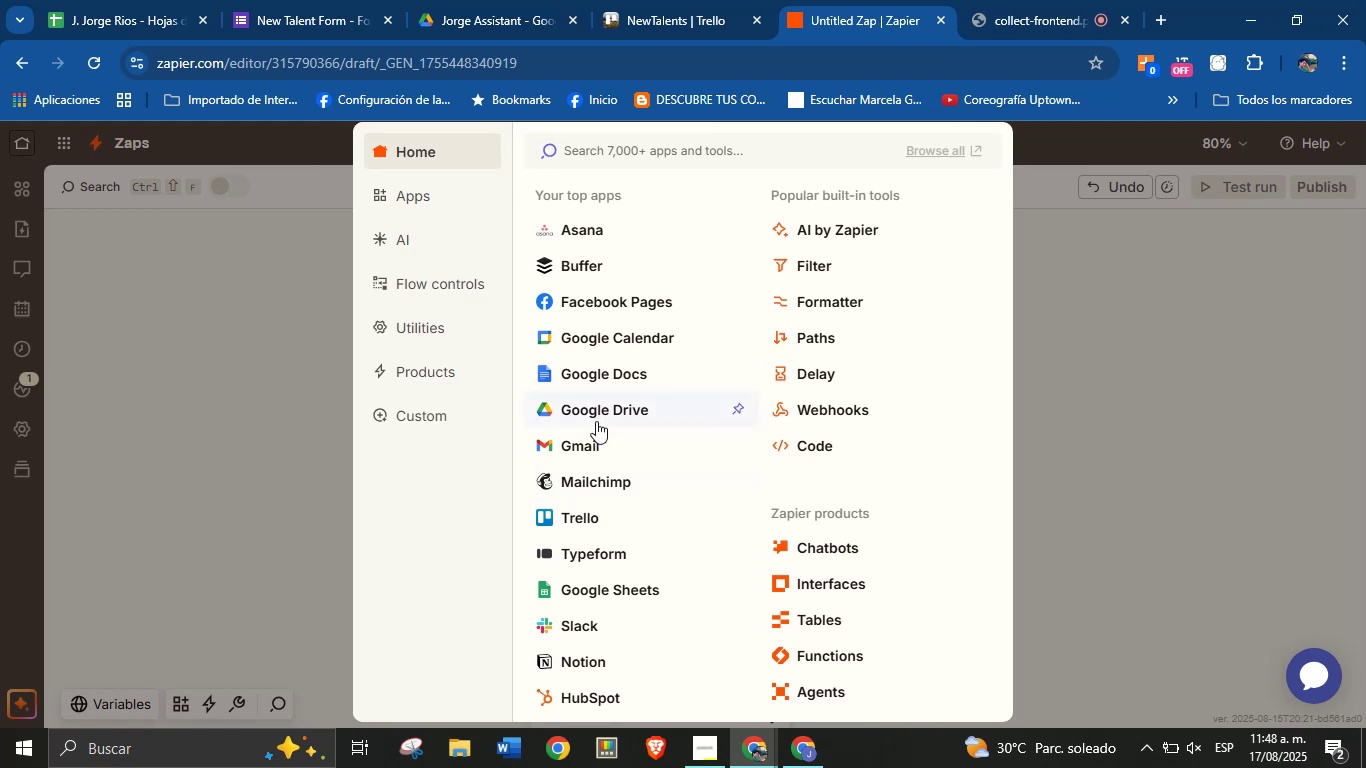 
left_click([598, 508])
 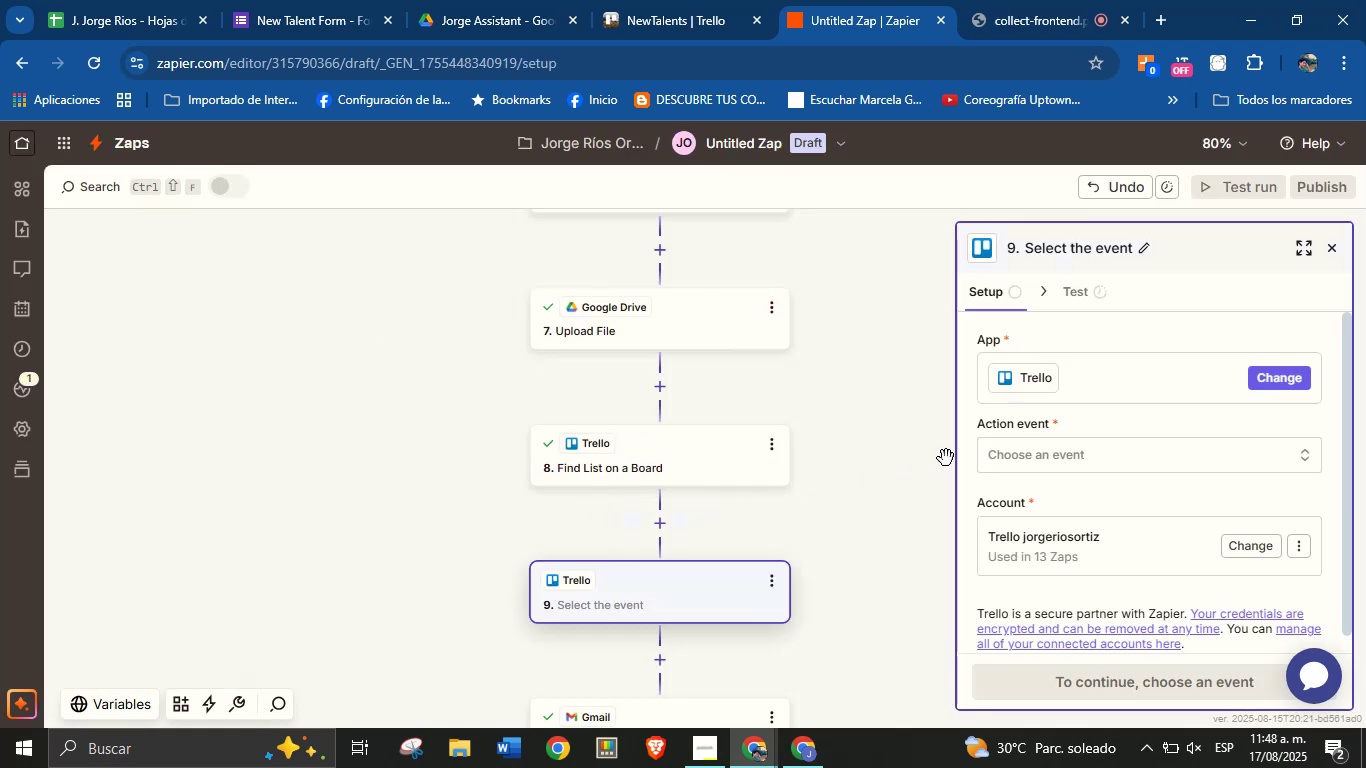 
left_click([1011, 448])
 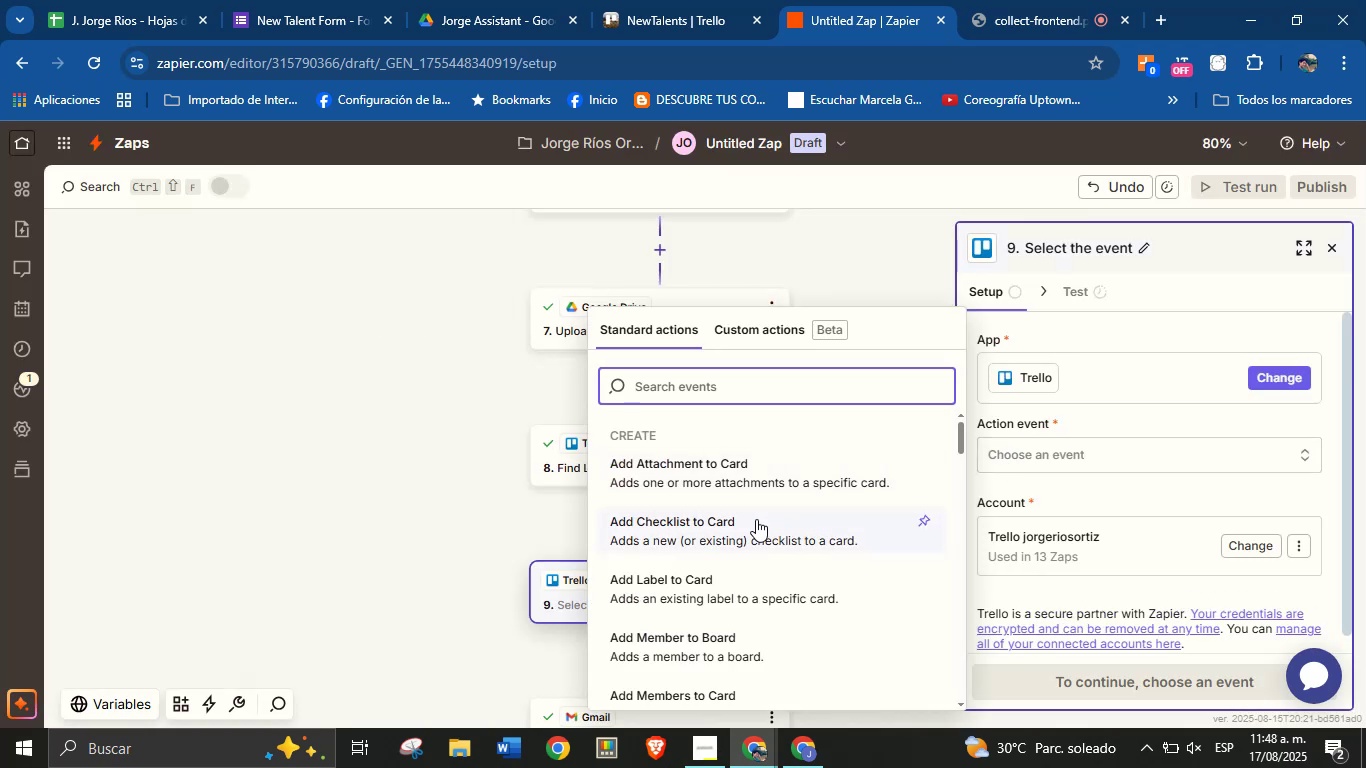 
type(card)
 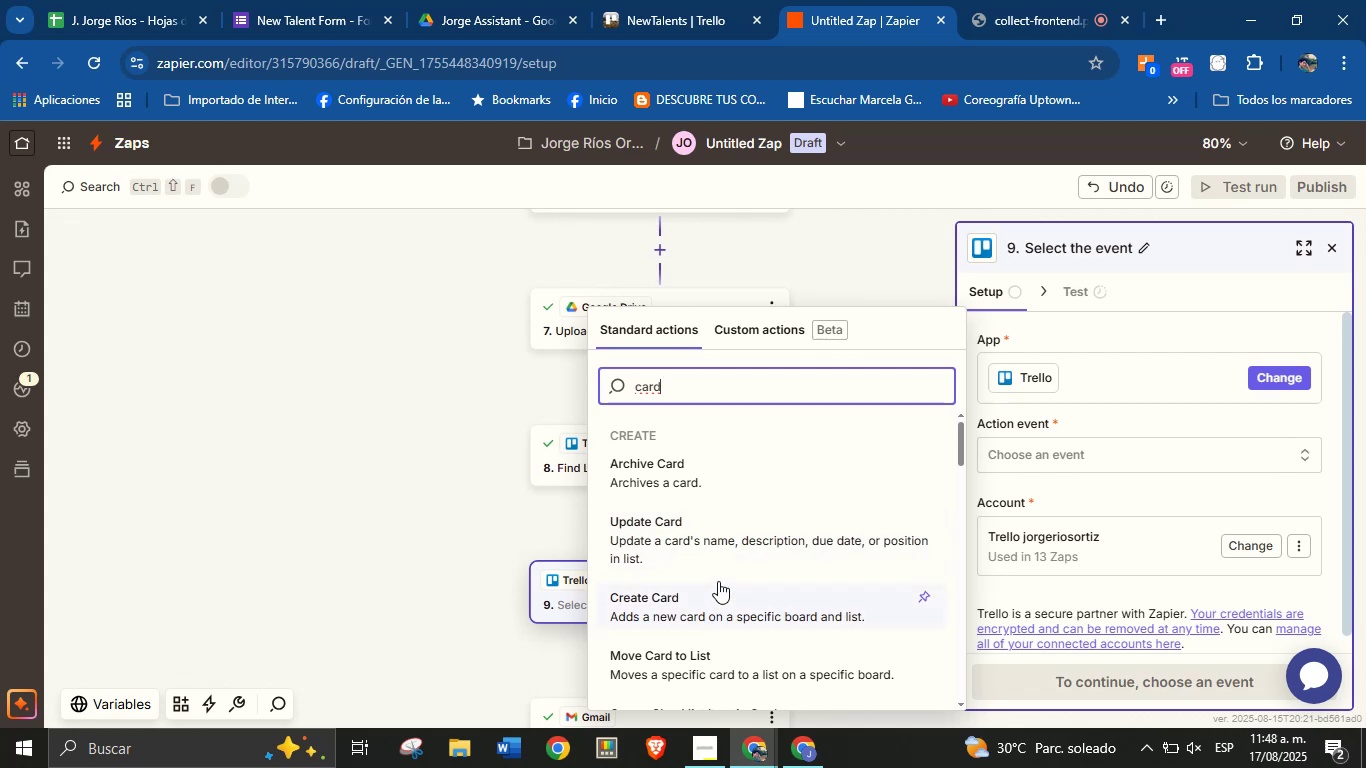 
left_click([716, 595])
 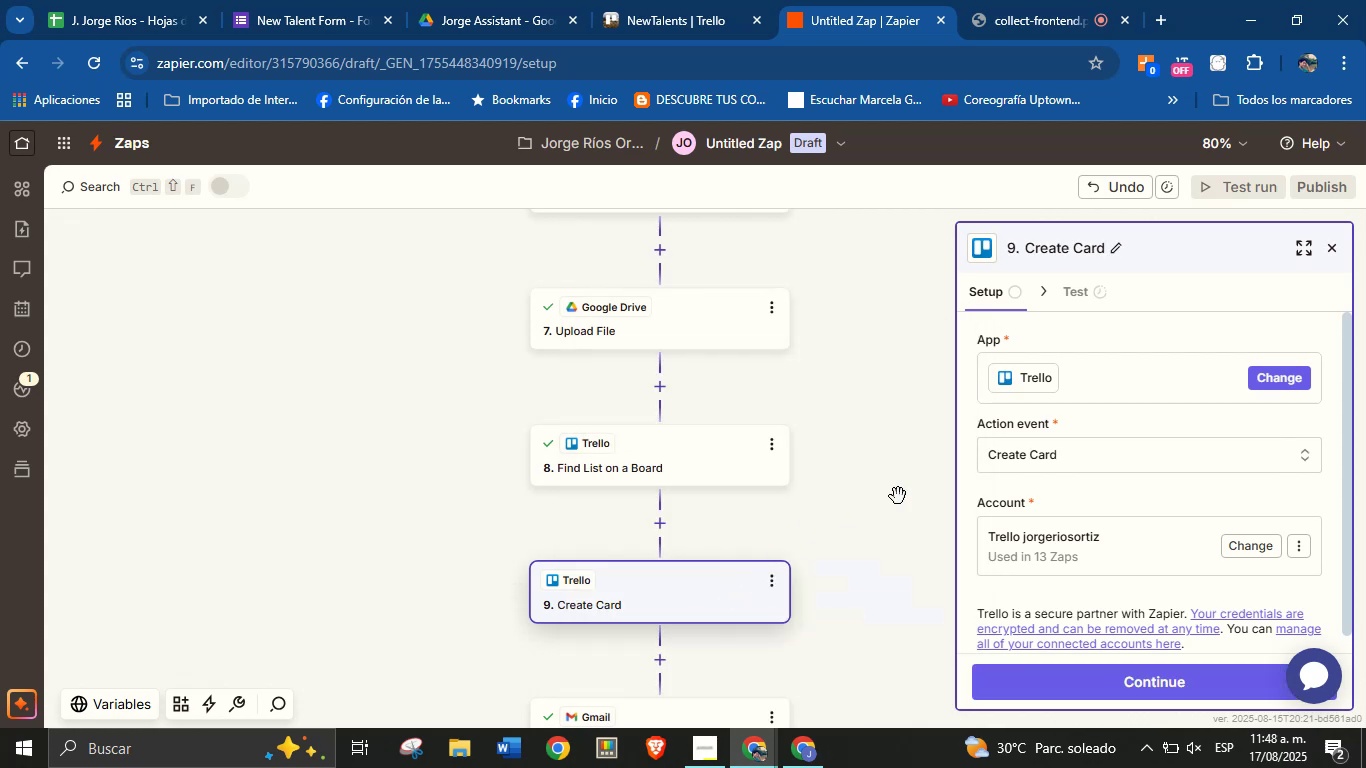 
scroll: coordinate [1067, 457], scroll_direction: down, amount: 2.0
 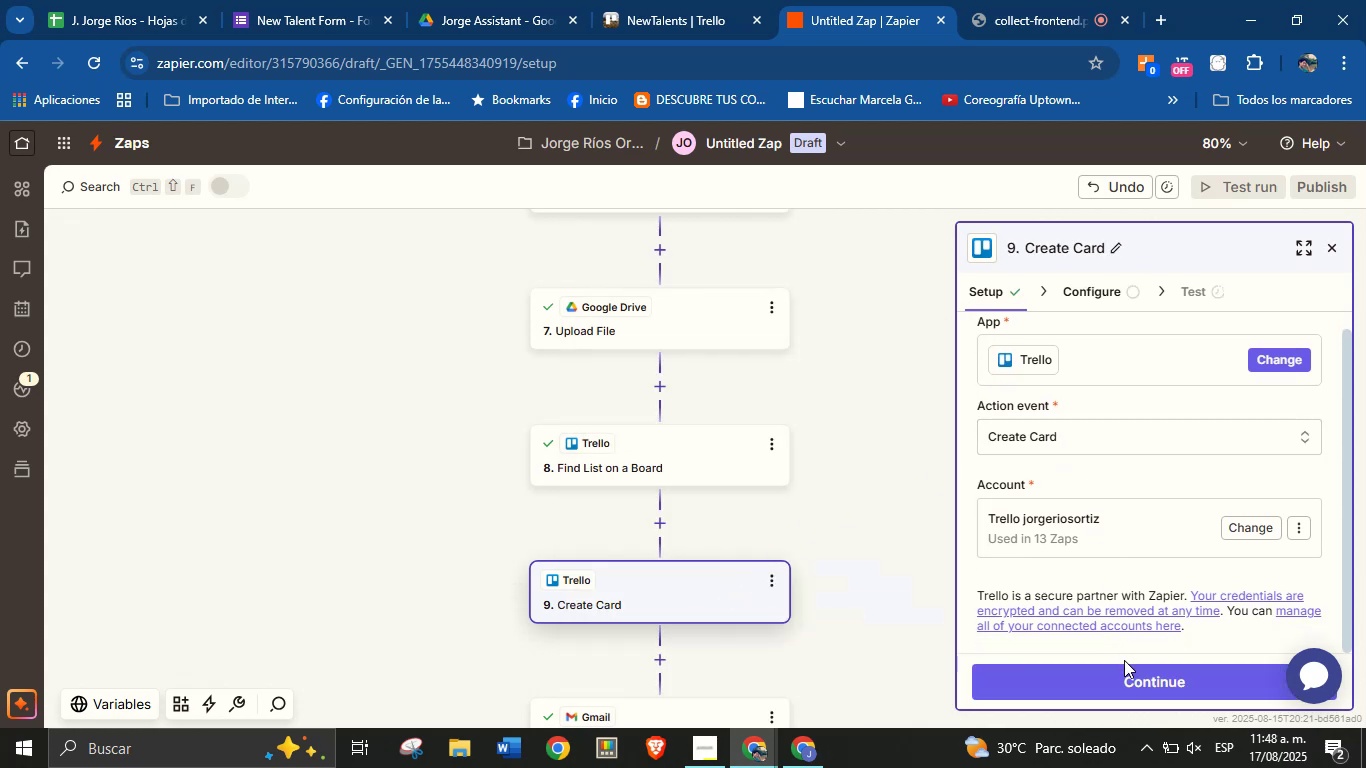 
left_click([1124, 671])
 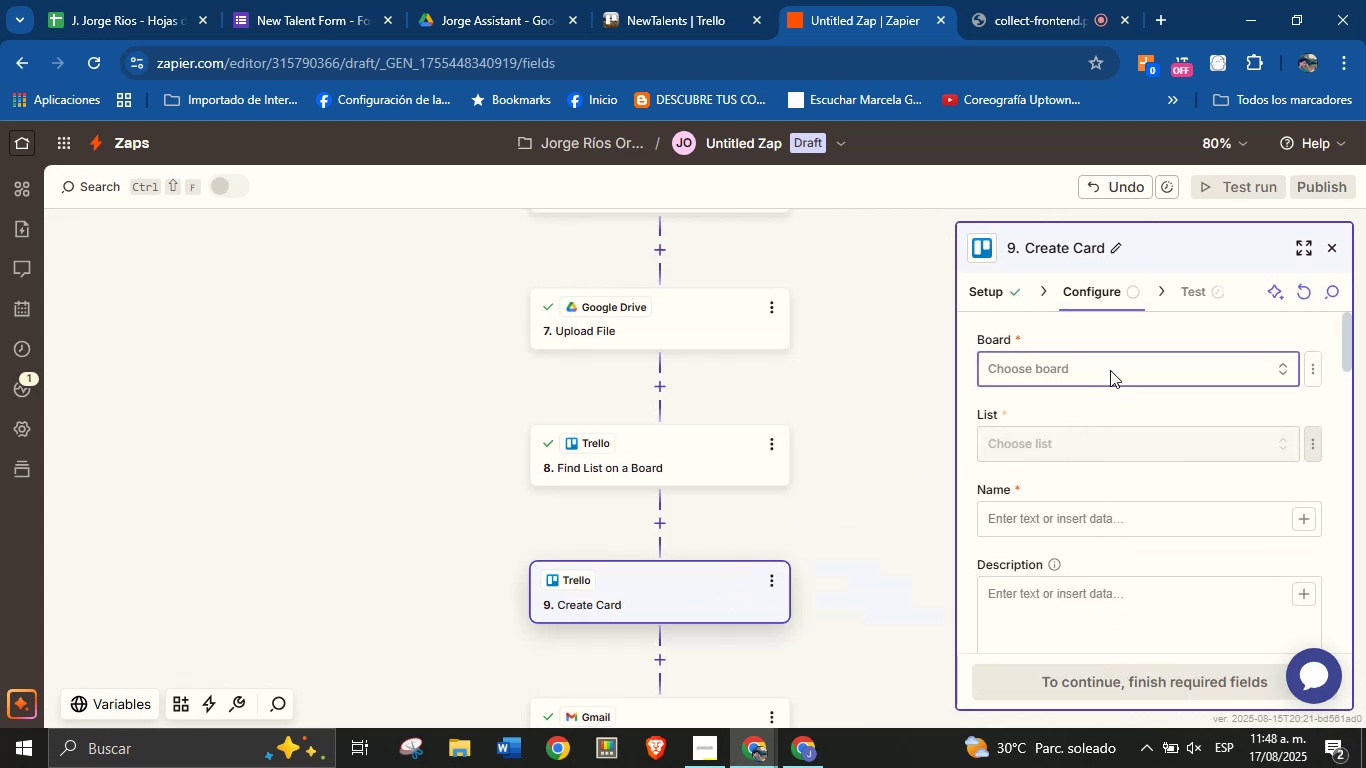 
left_click([773, 470])
 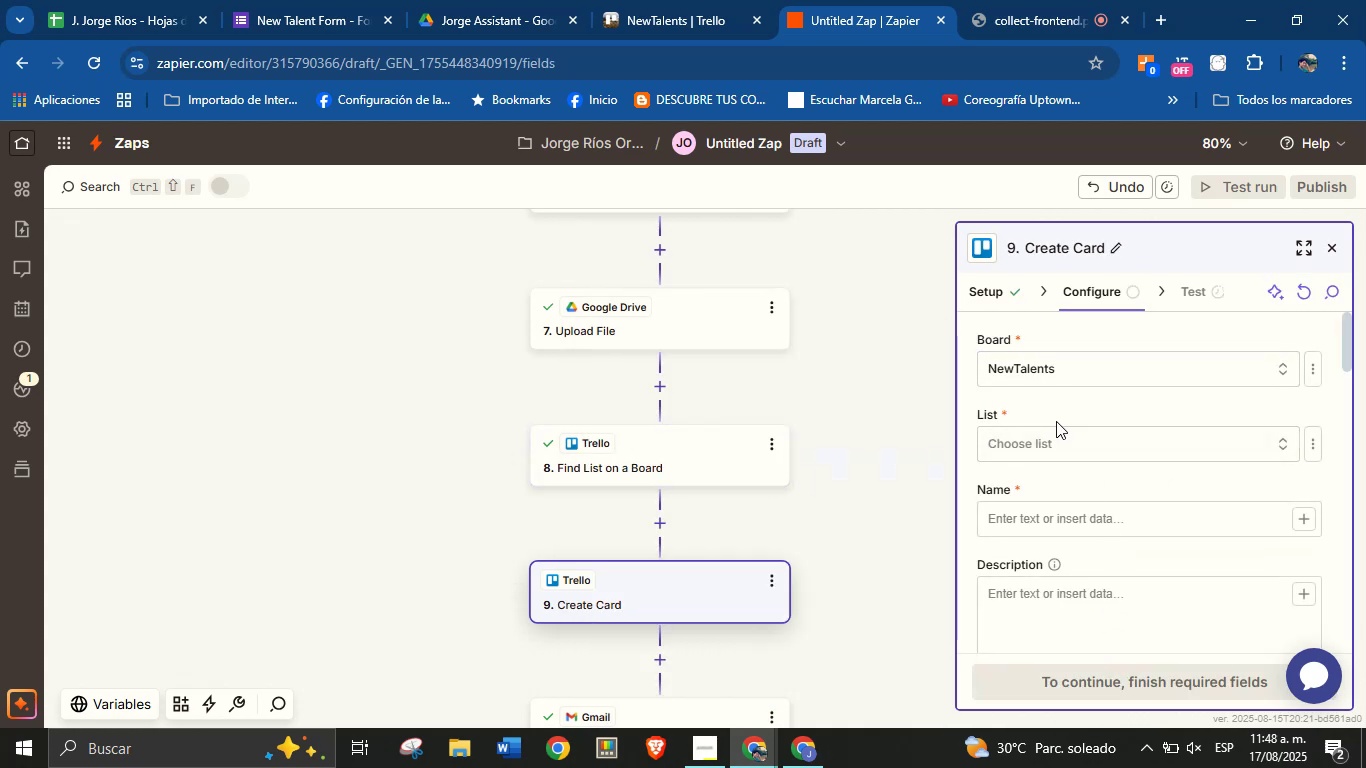 
left_click([1062, 413])
 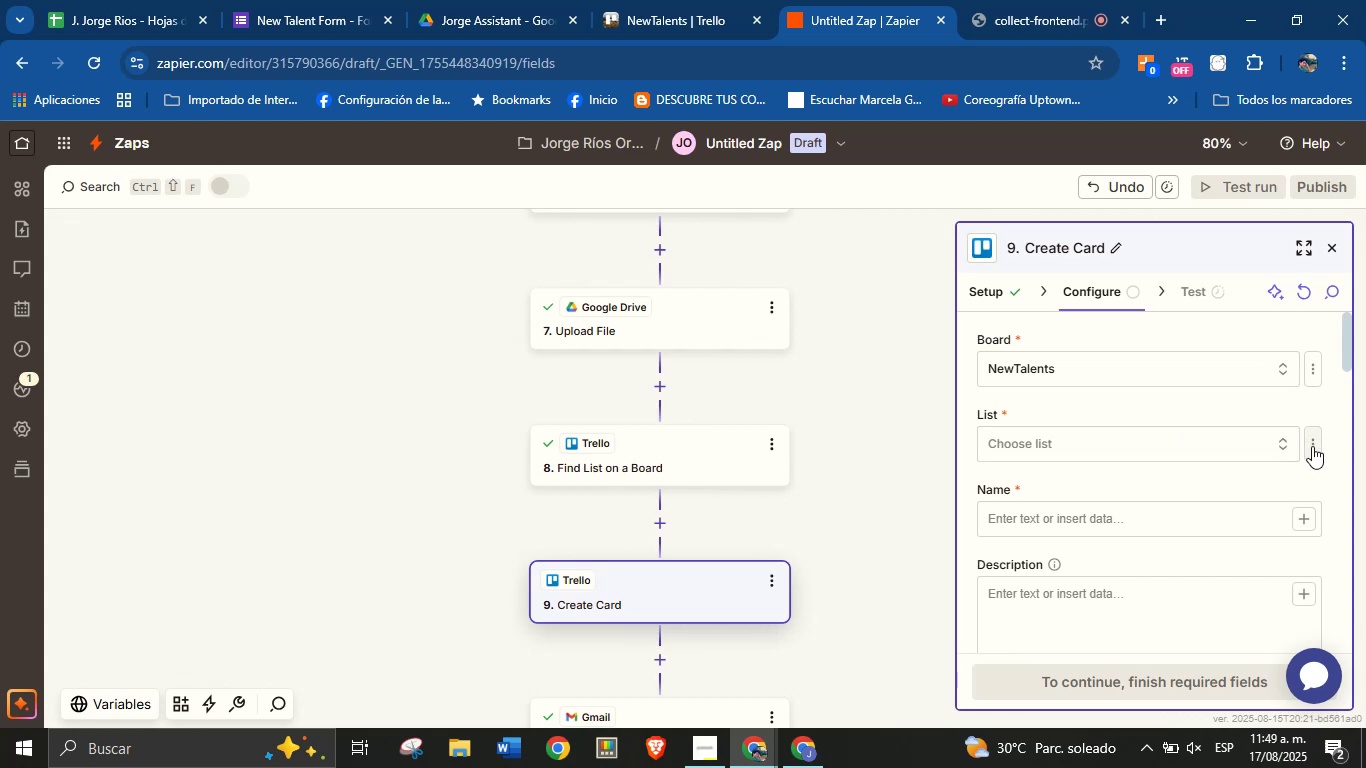 
left_click([1312, 446])
 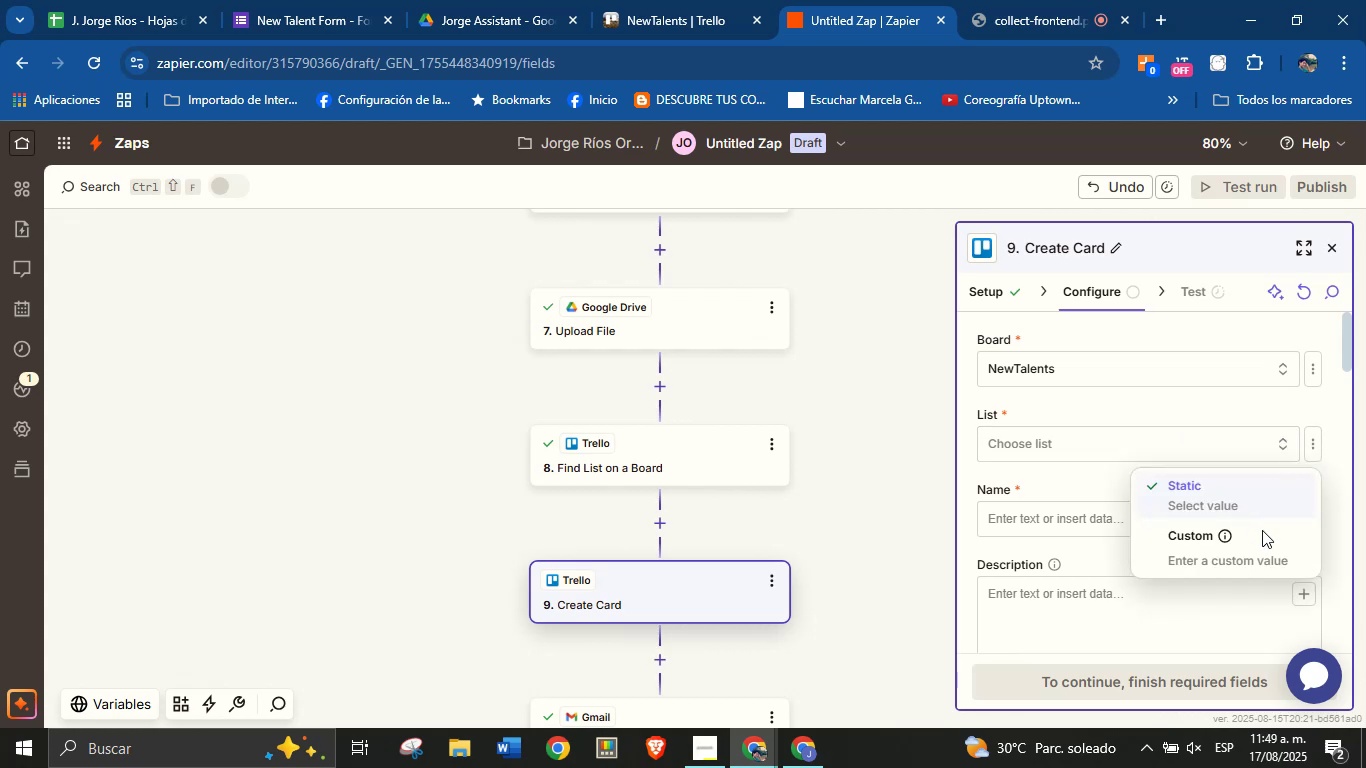 
left_click([1274, 557])
 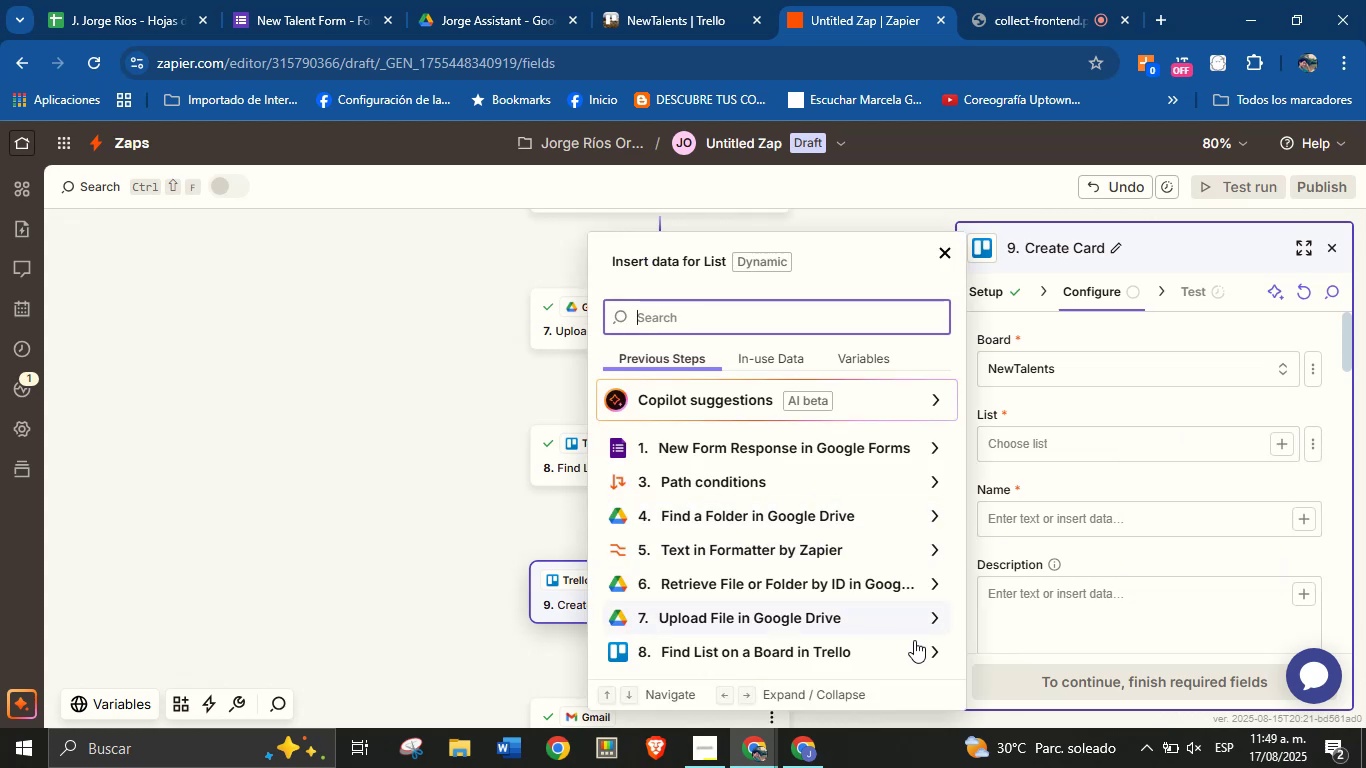 
left_click([920, 644])
 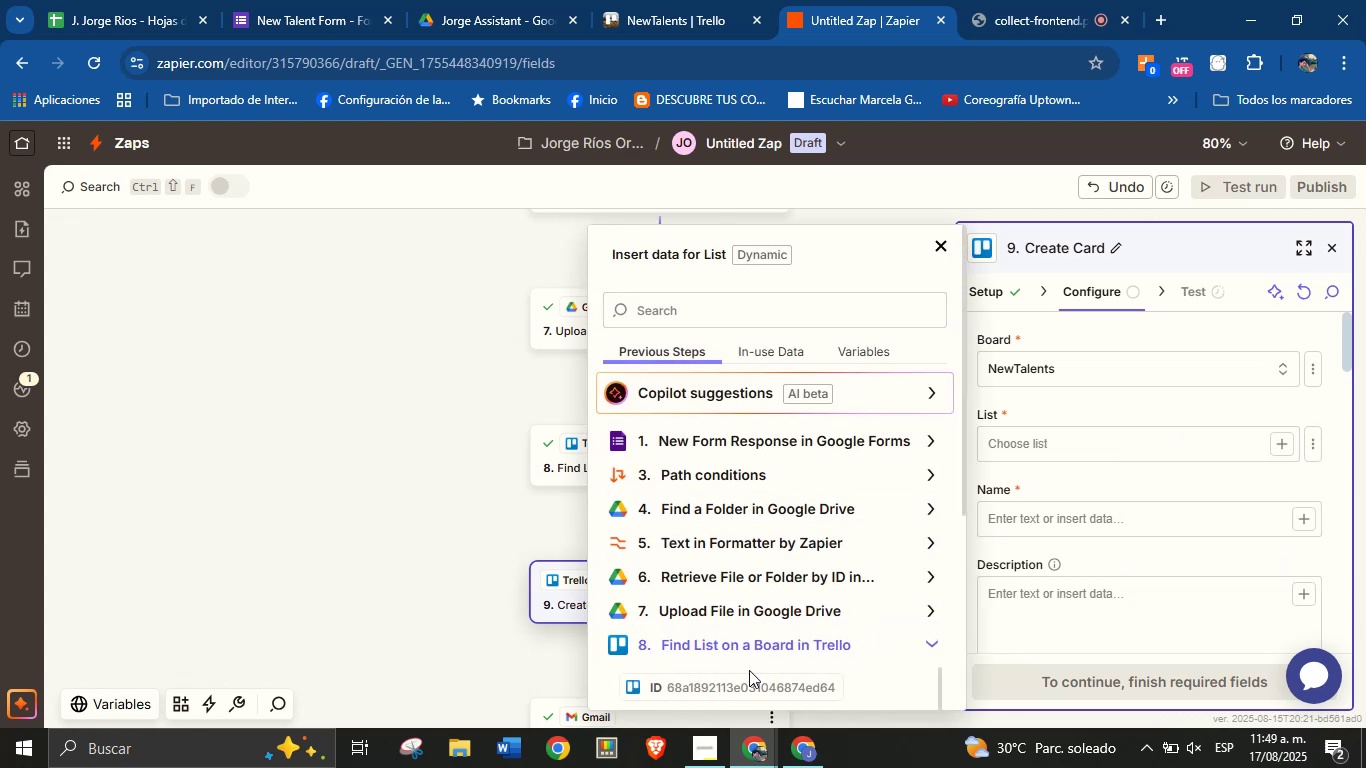 
left_click([747, 676])
 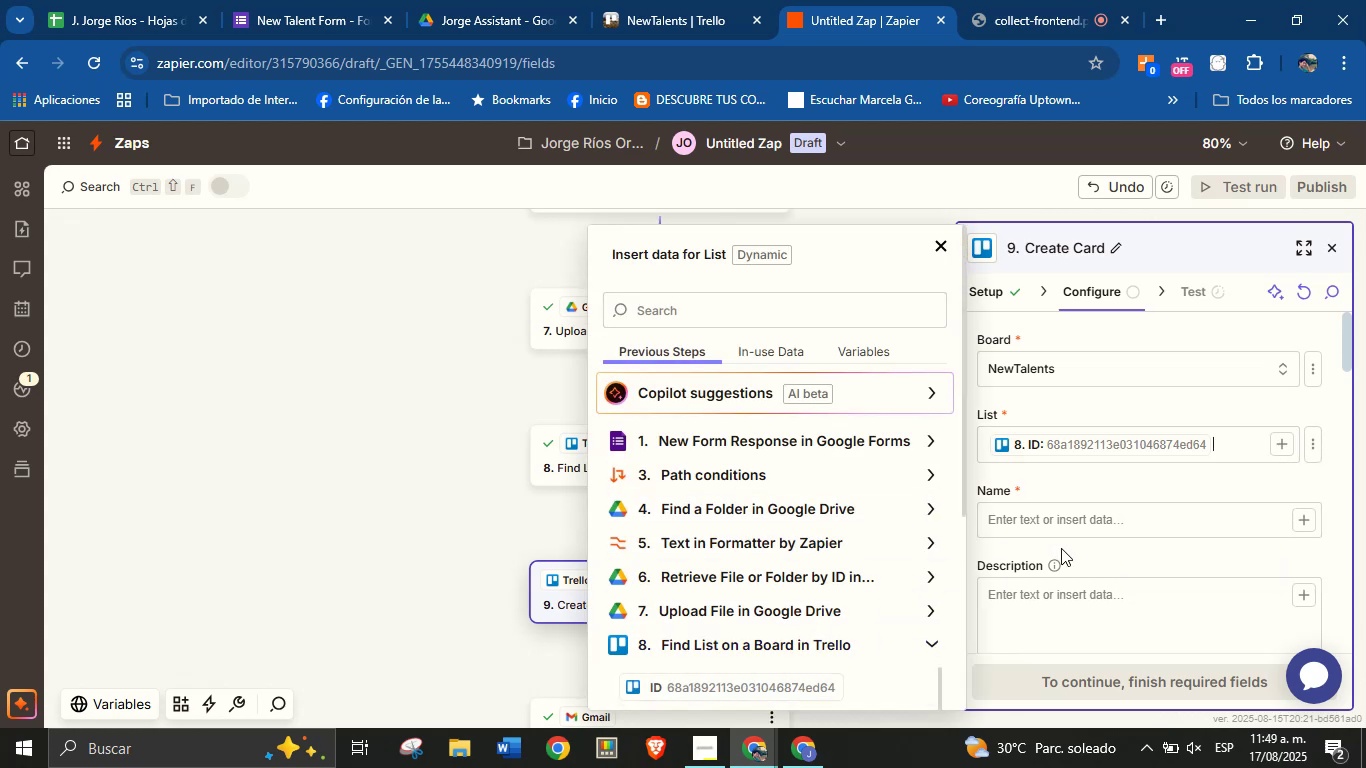 
left_click([1077, 548])
 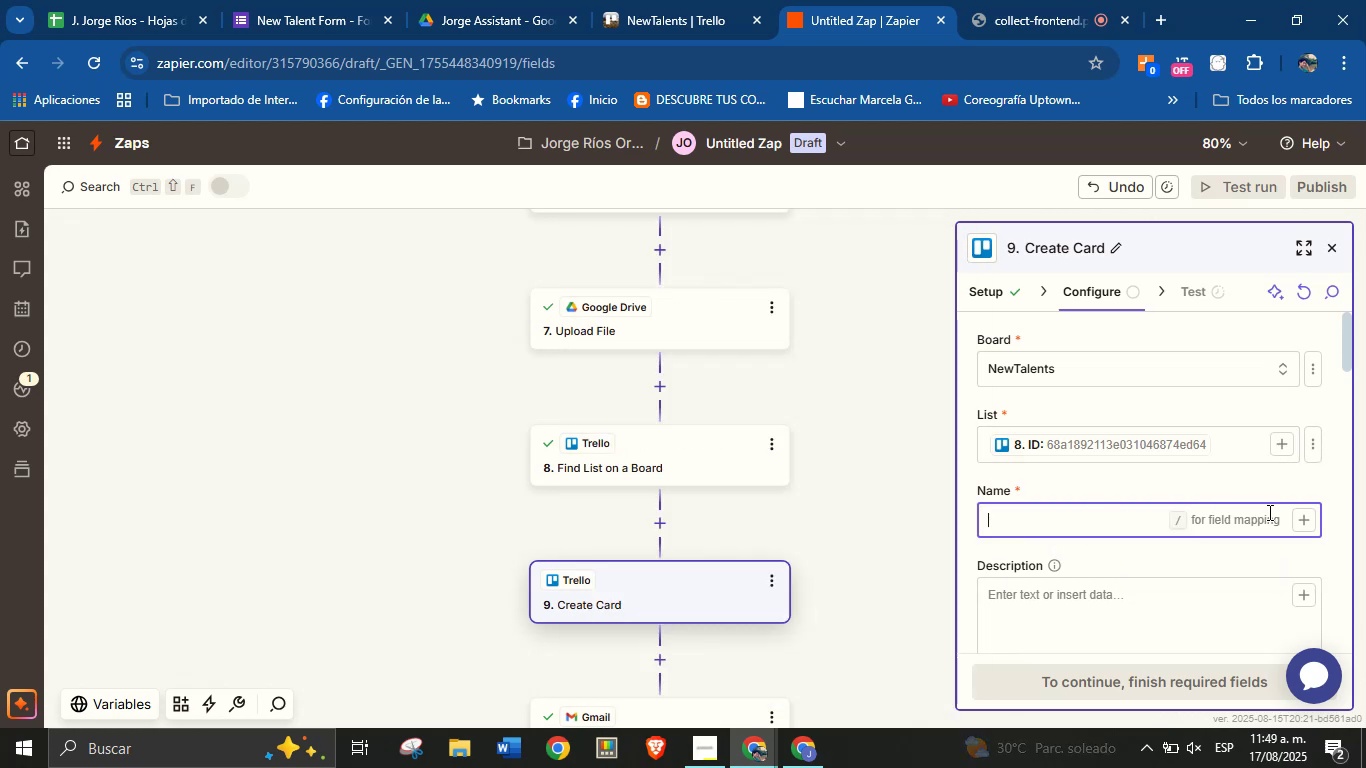 
left_click([1292, 517])
 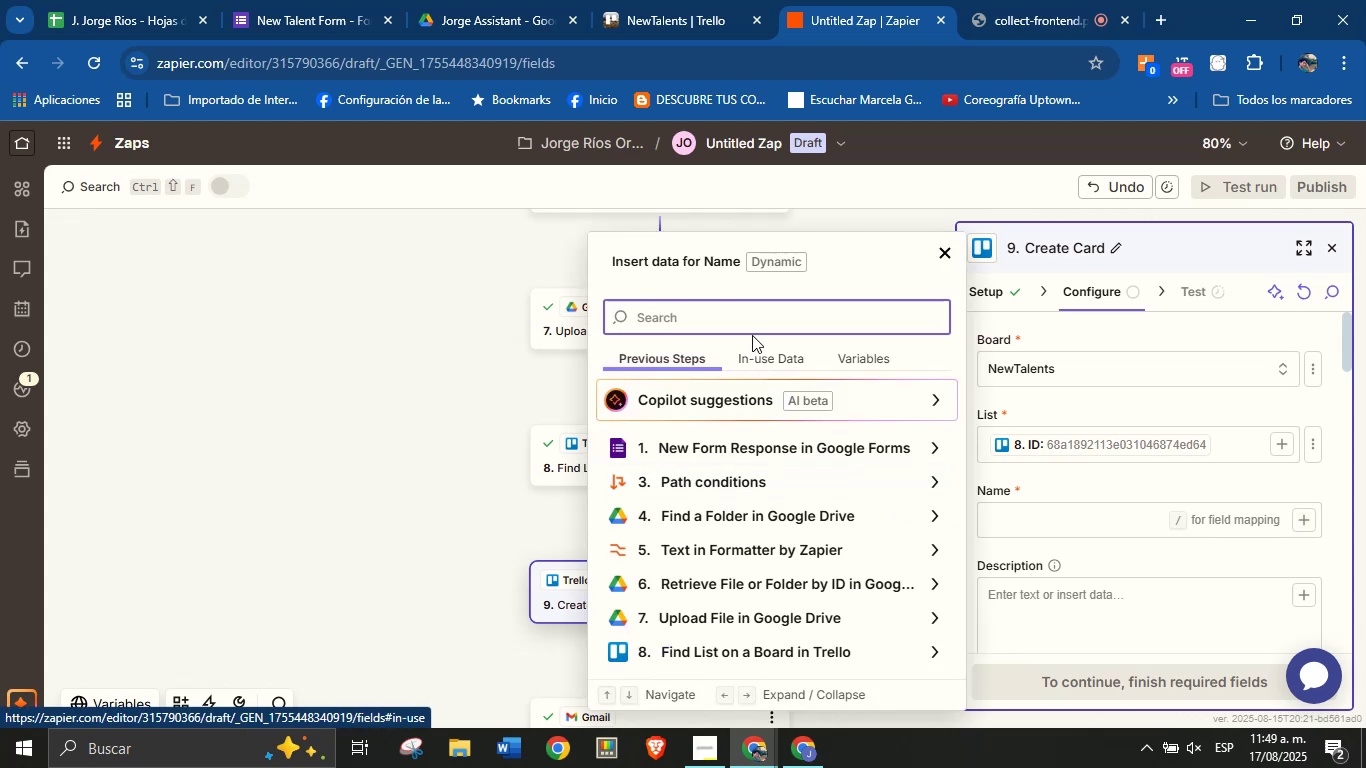 
type(nam)
 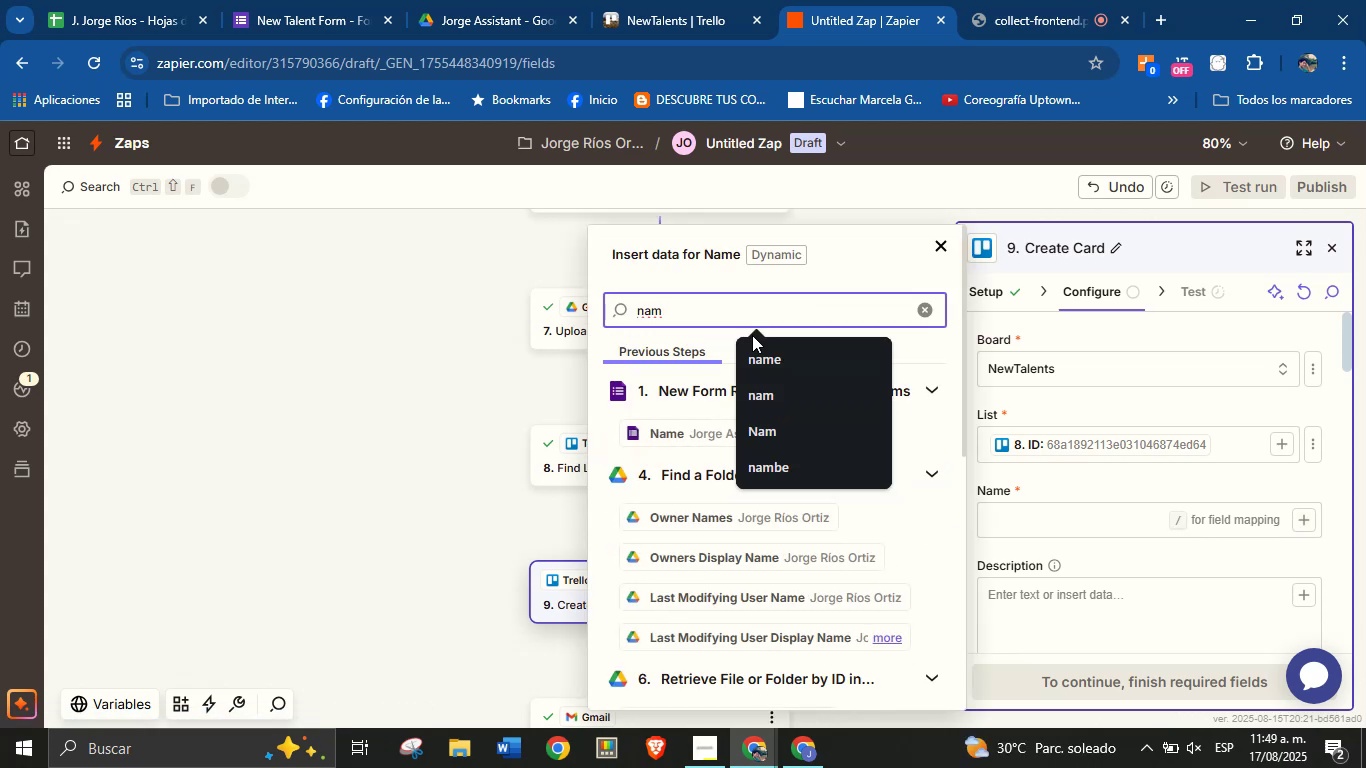 
left_click([686, 434])
 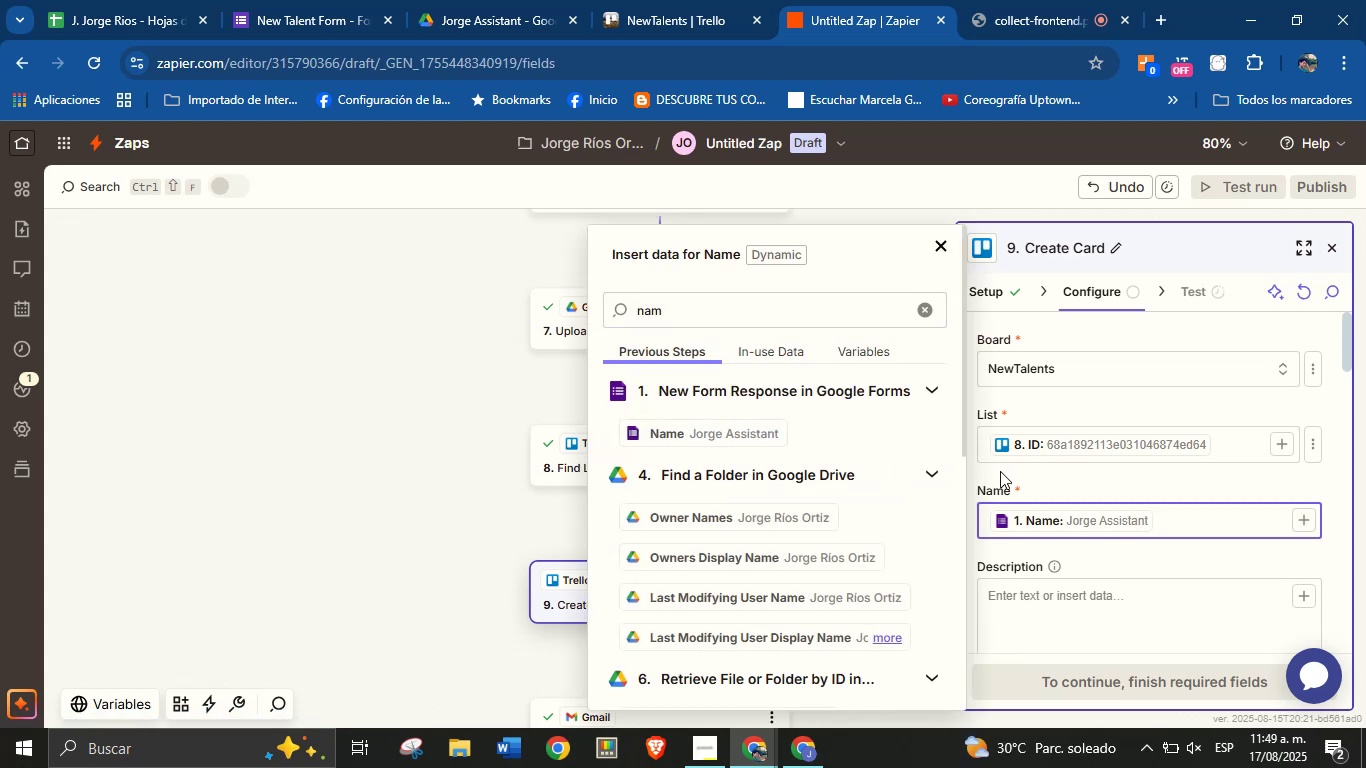 
left_click([1009, 474])
 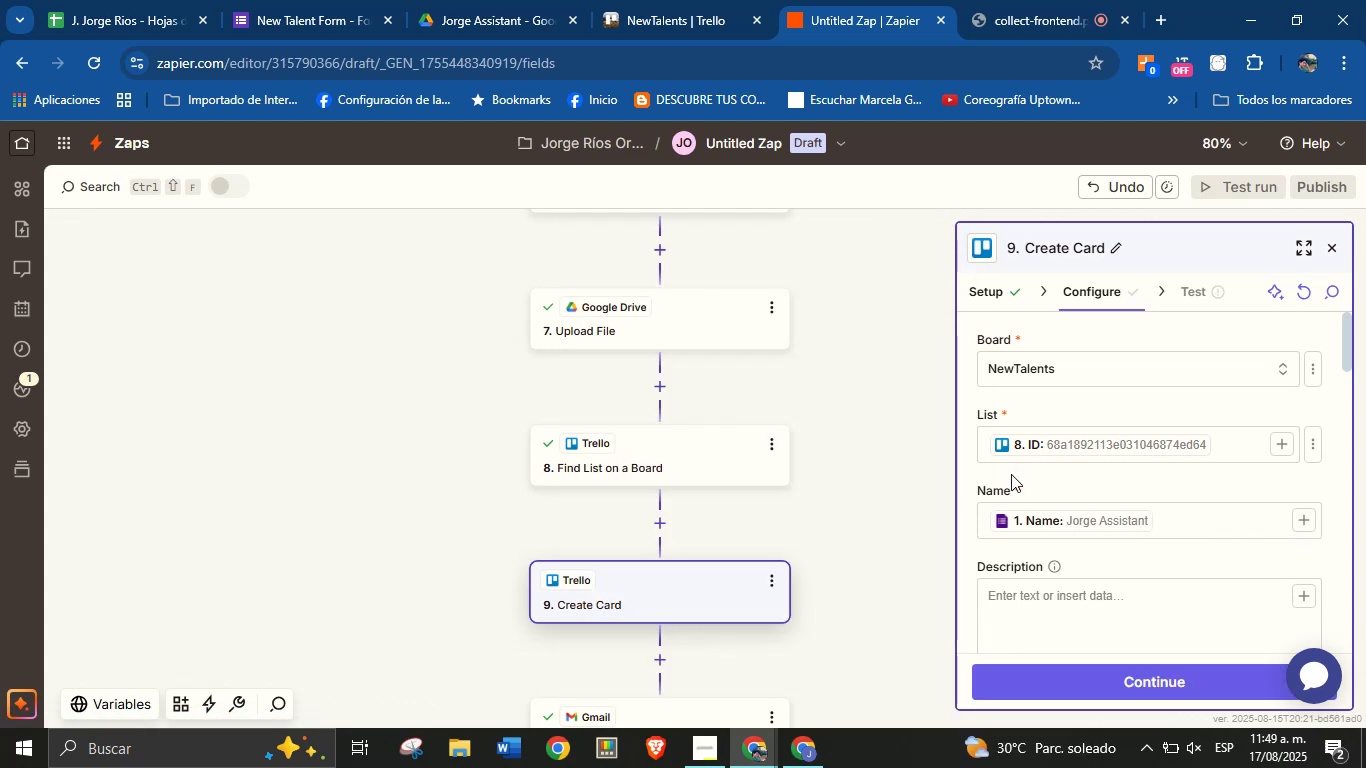 
scroll: coordinate [1021, 475], scroll_direction: down, amount: 1.0
 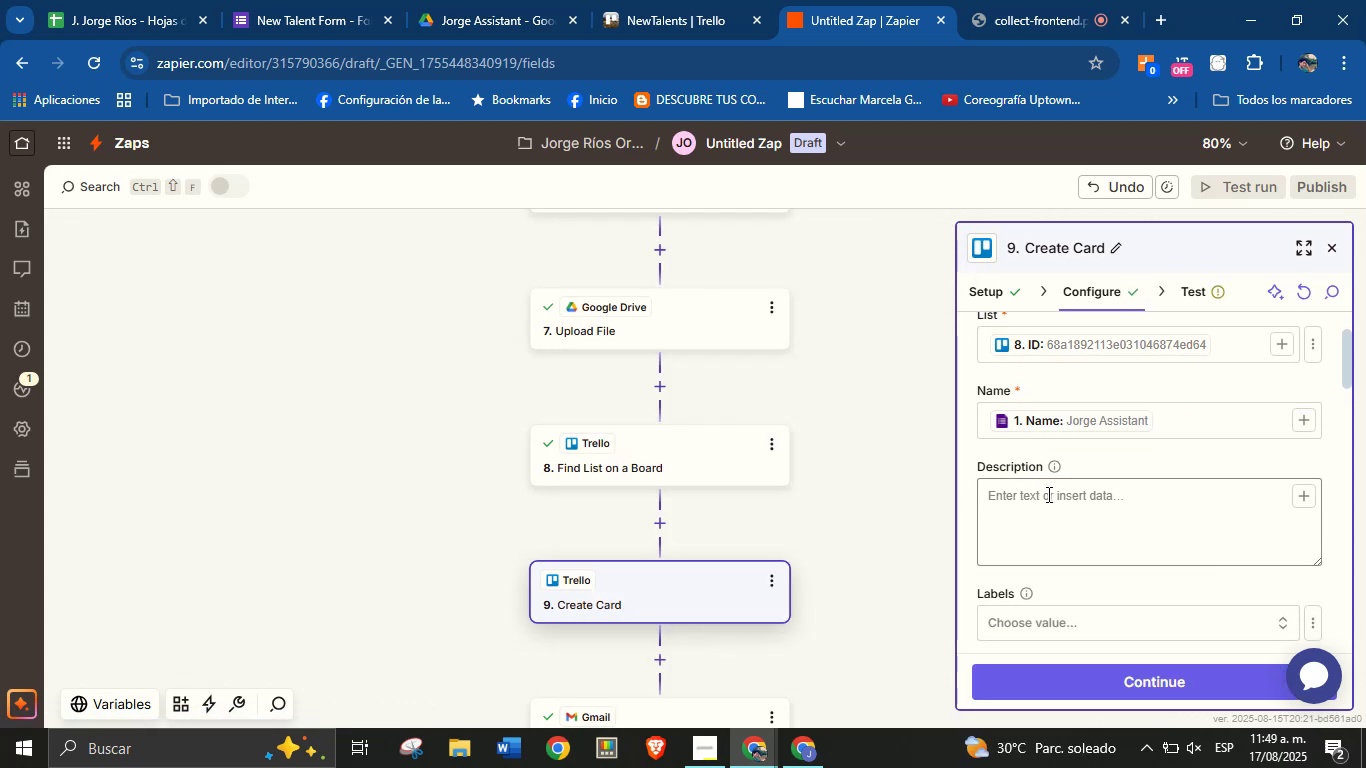 
left_click([1047, 494])
 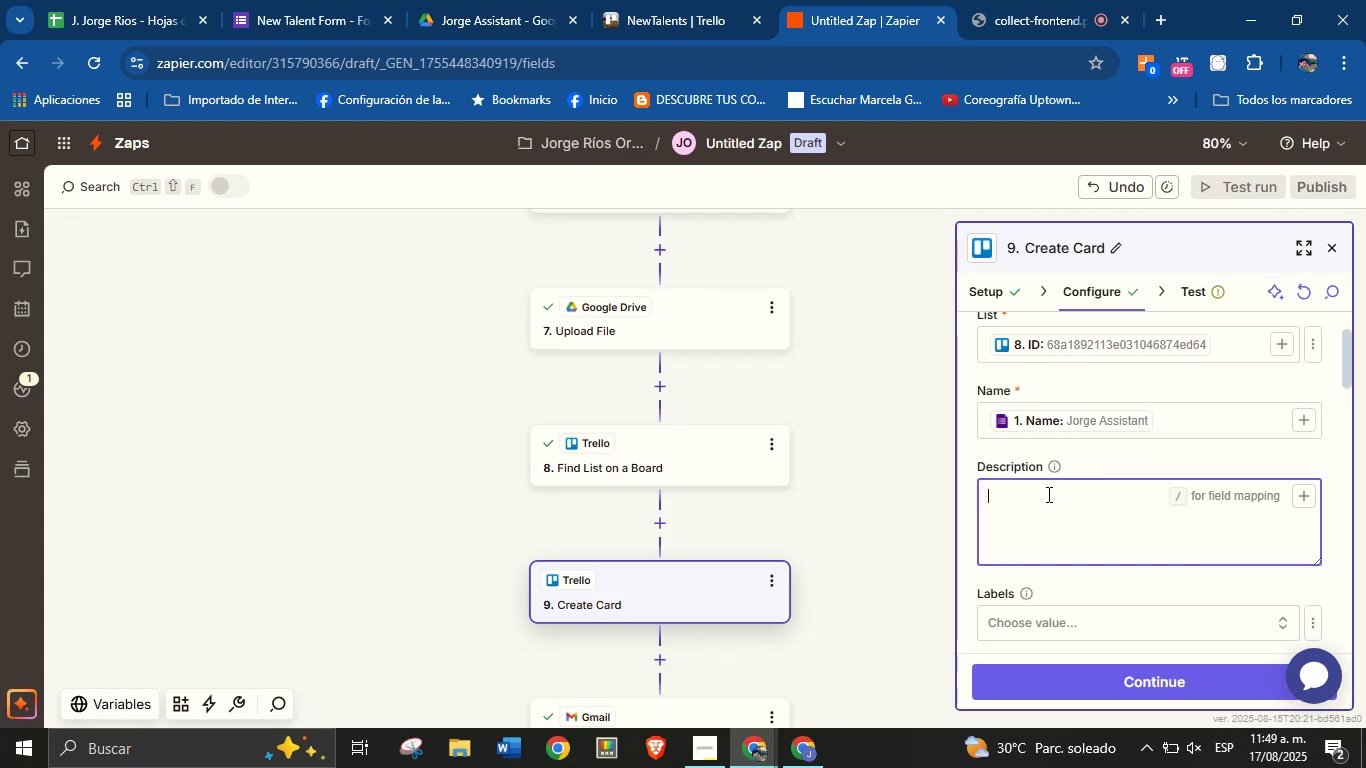 
type(T)
key(Backspace)
type(New talen registered.)
 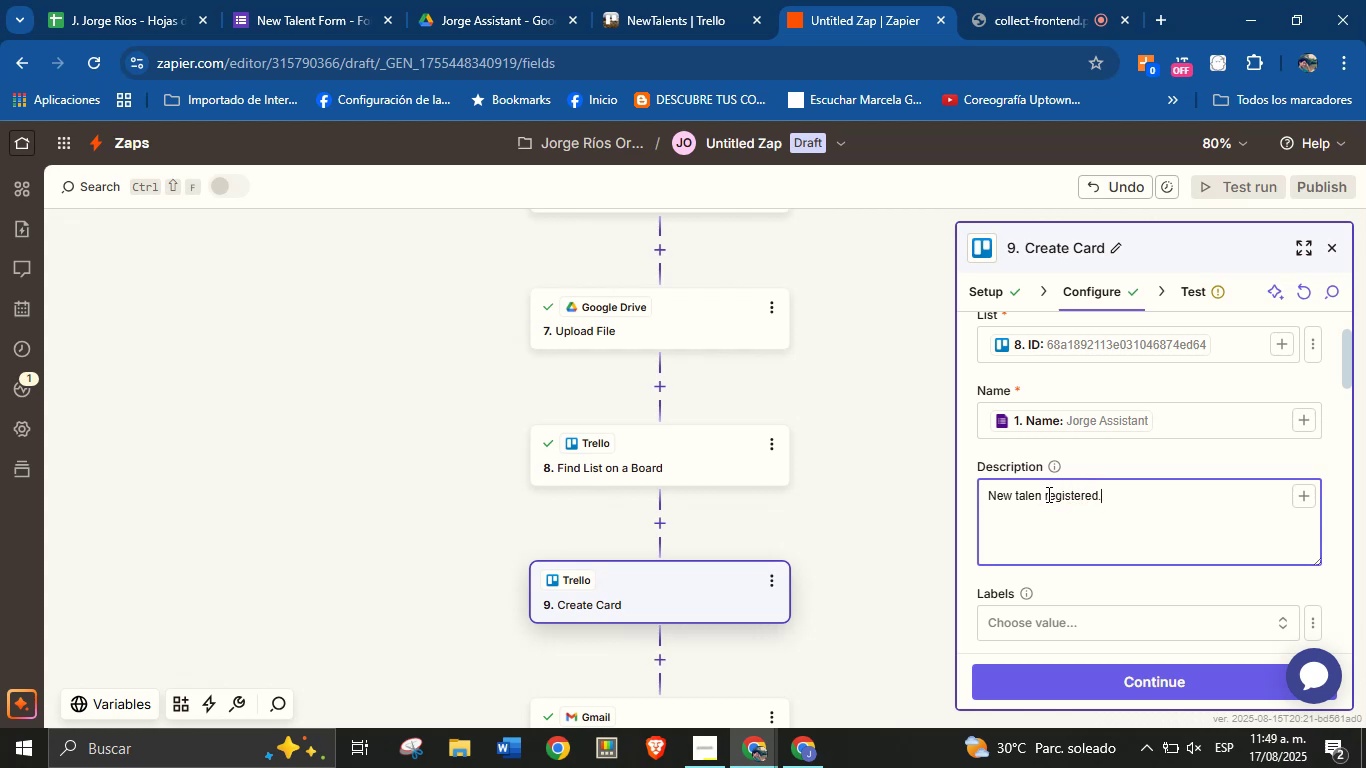 
key(Enter)
 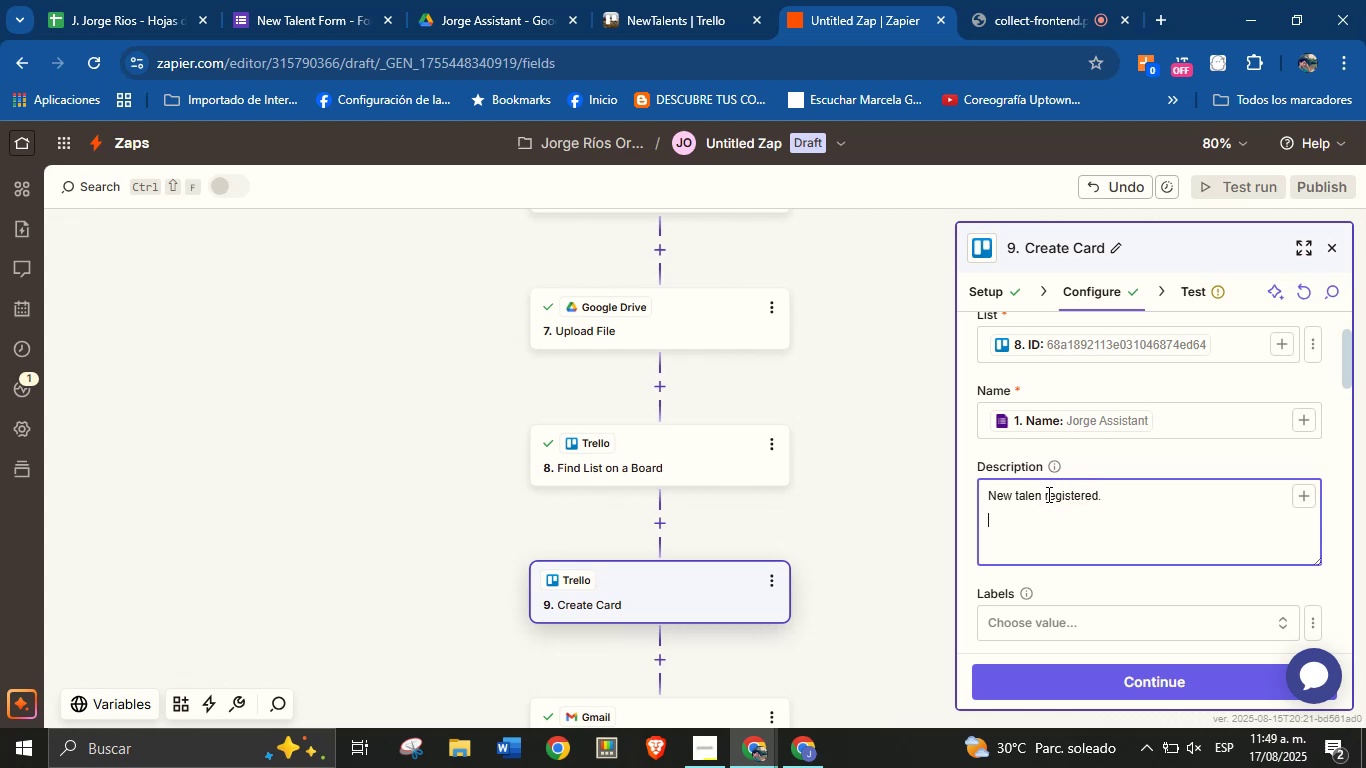 
type(Check his professional profi)
 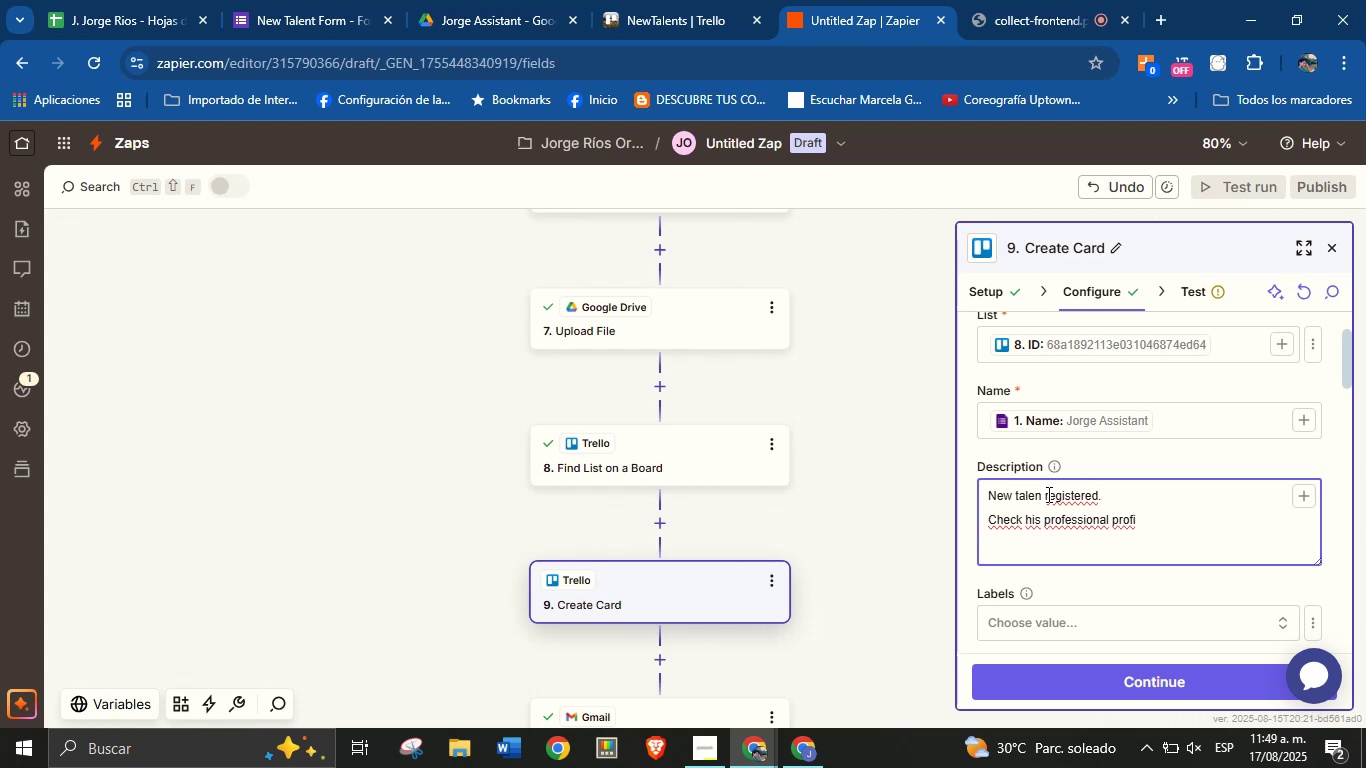 
type(le here> )
 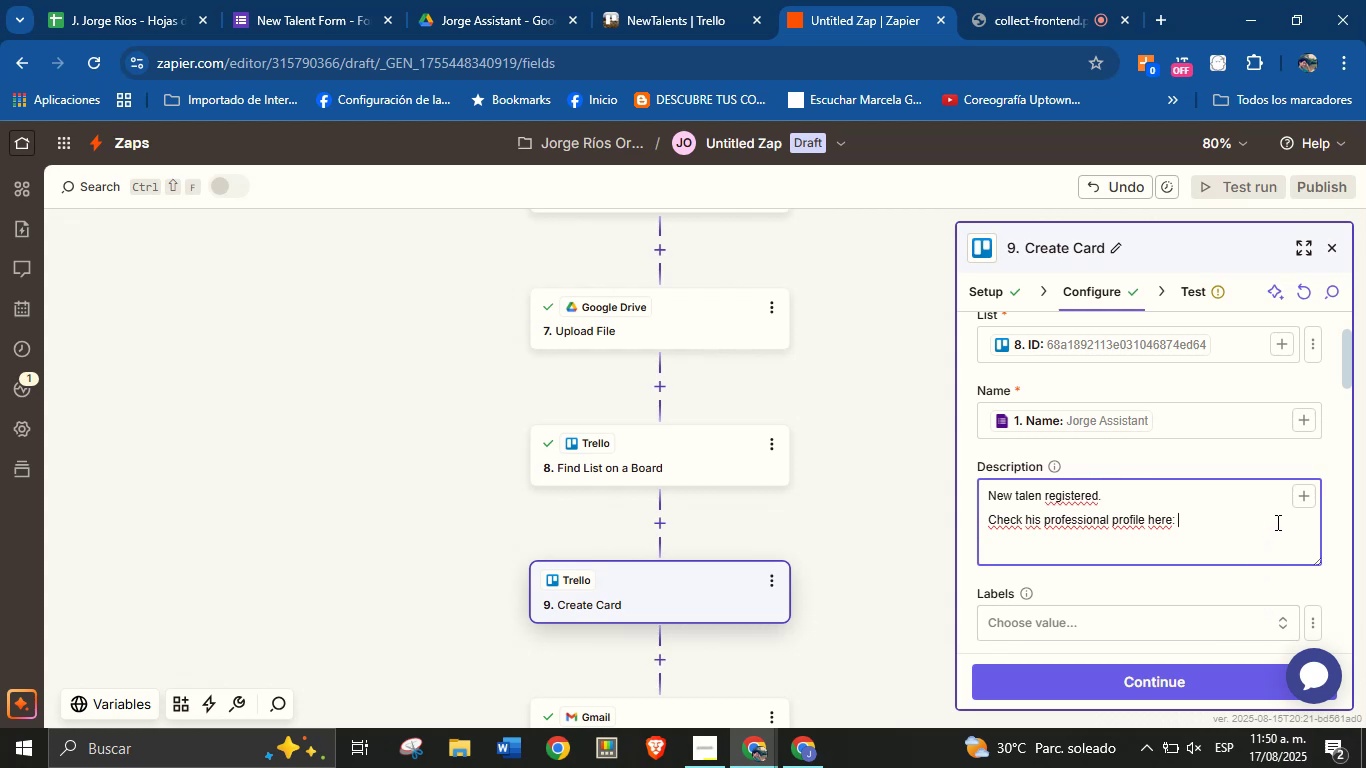 
wait(5.93)
 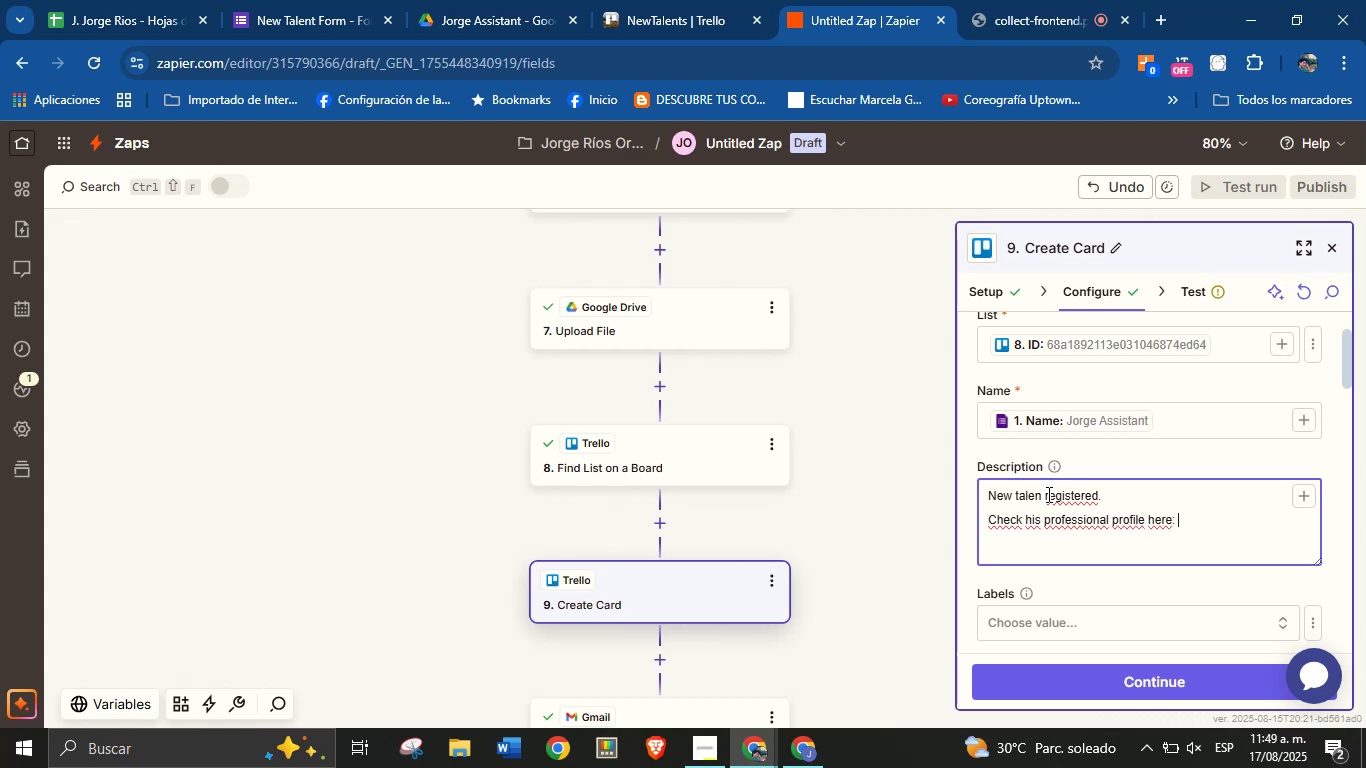 
left_click([1300, 502])
 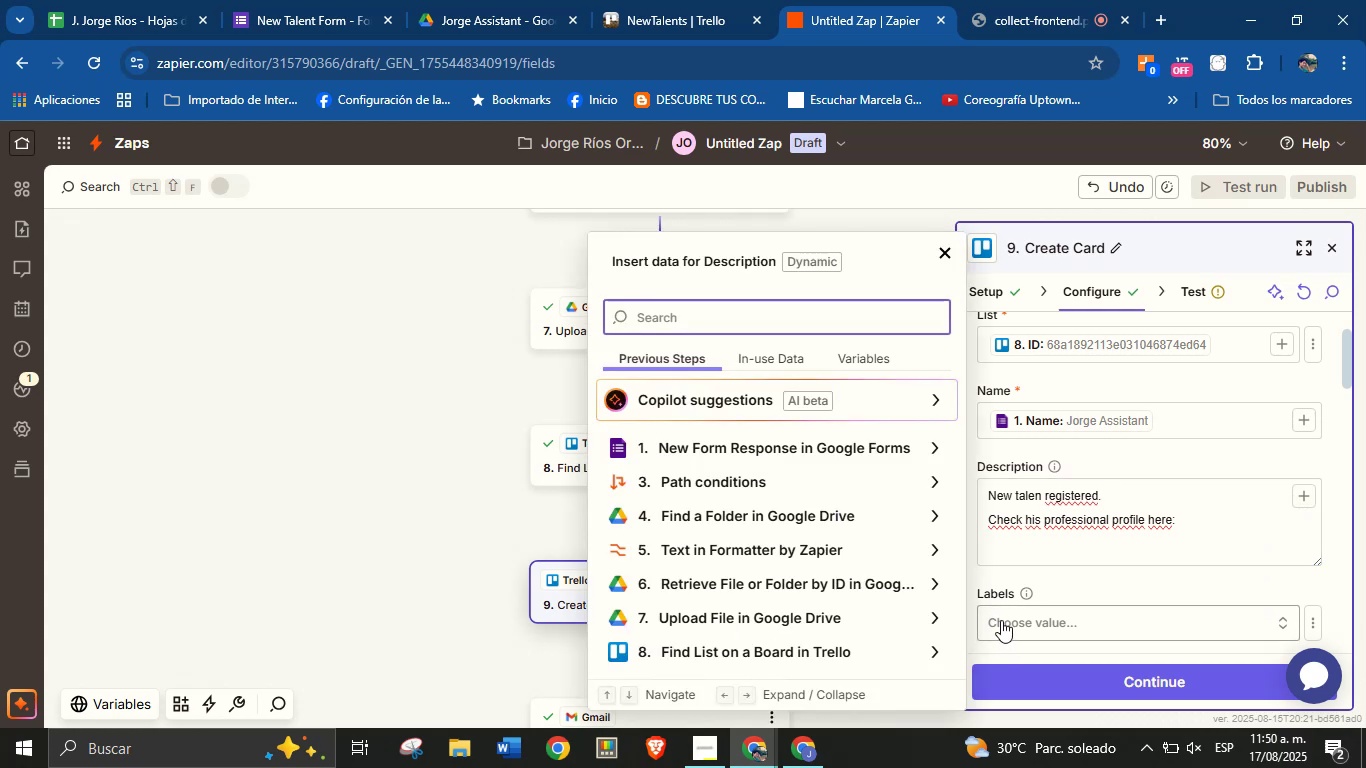 
left_click([1199, 524])
 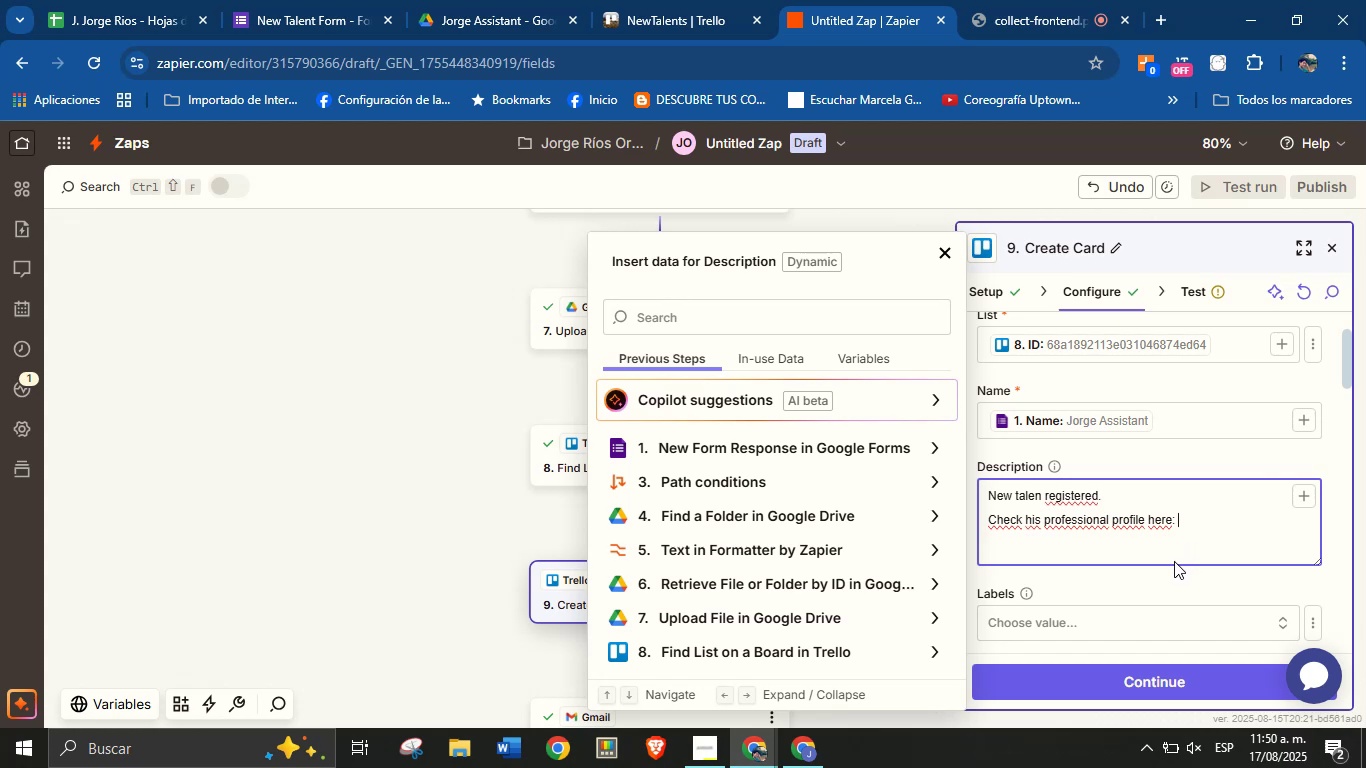 
wait(14.67)
 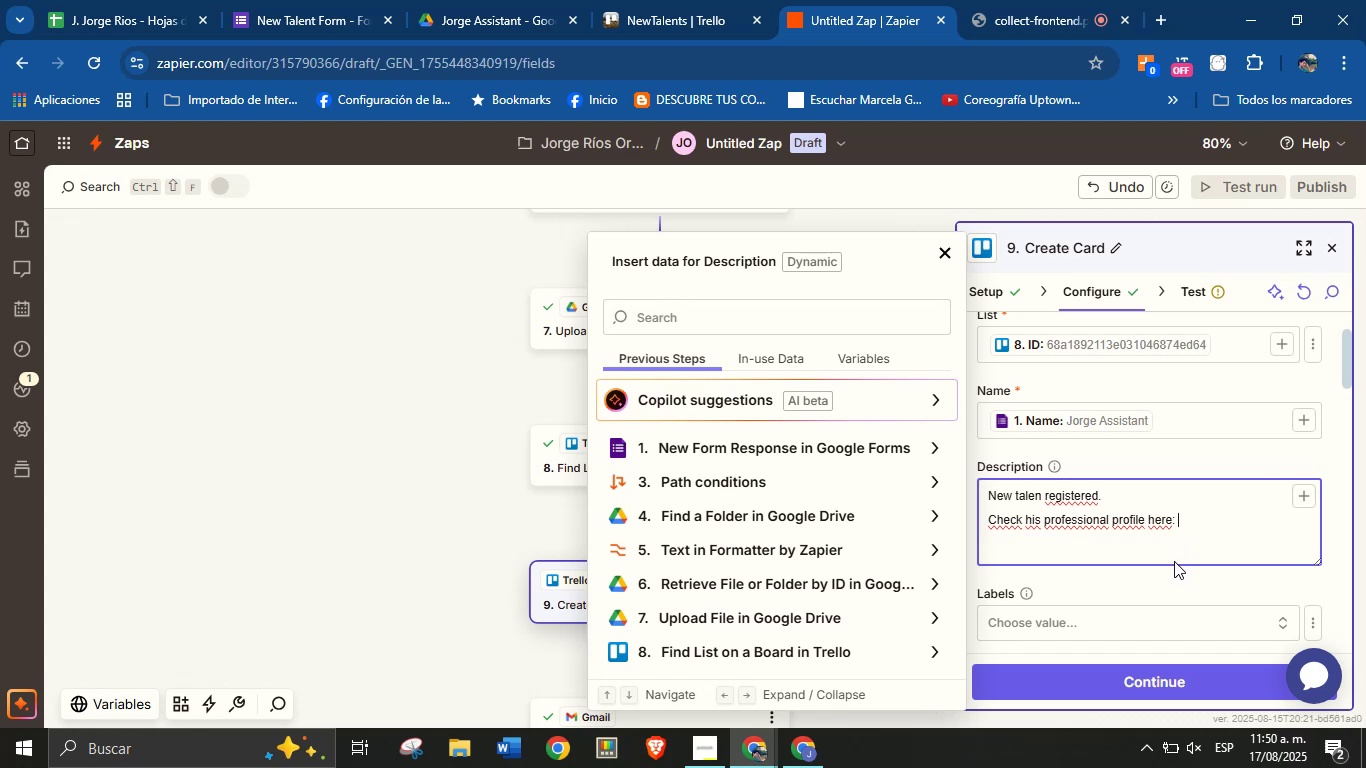 
left_click([931, 649])
 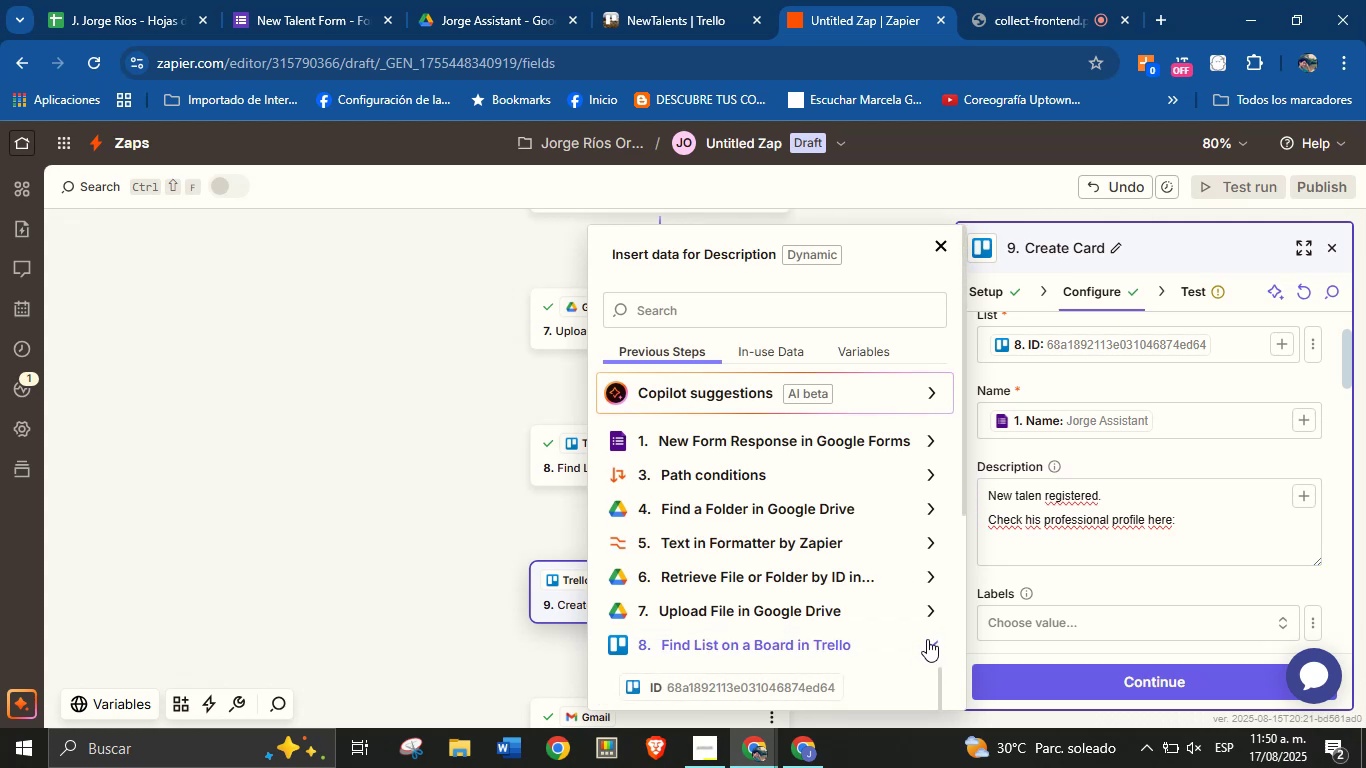 
left_click([928, 637])
 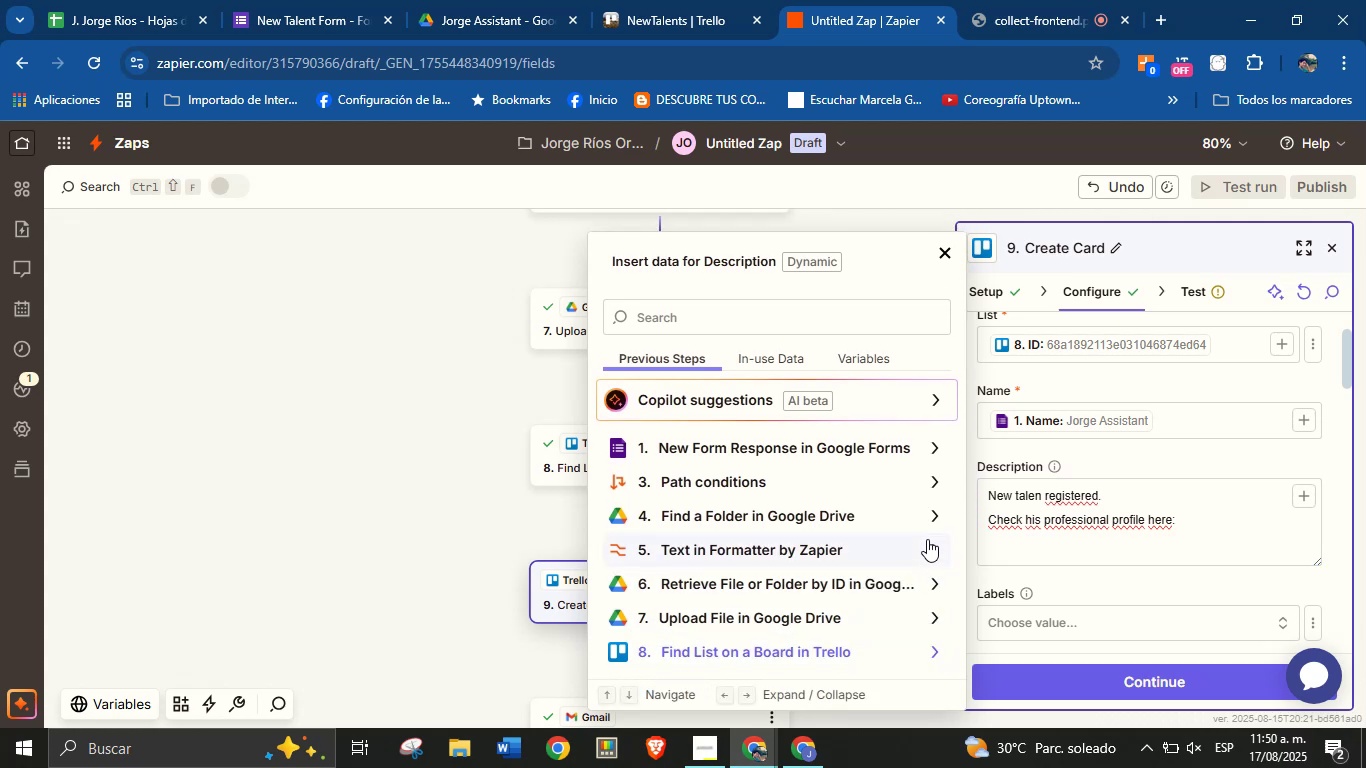 
left_click([927, 516])
 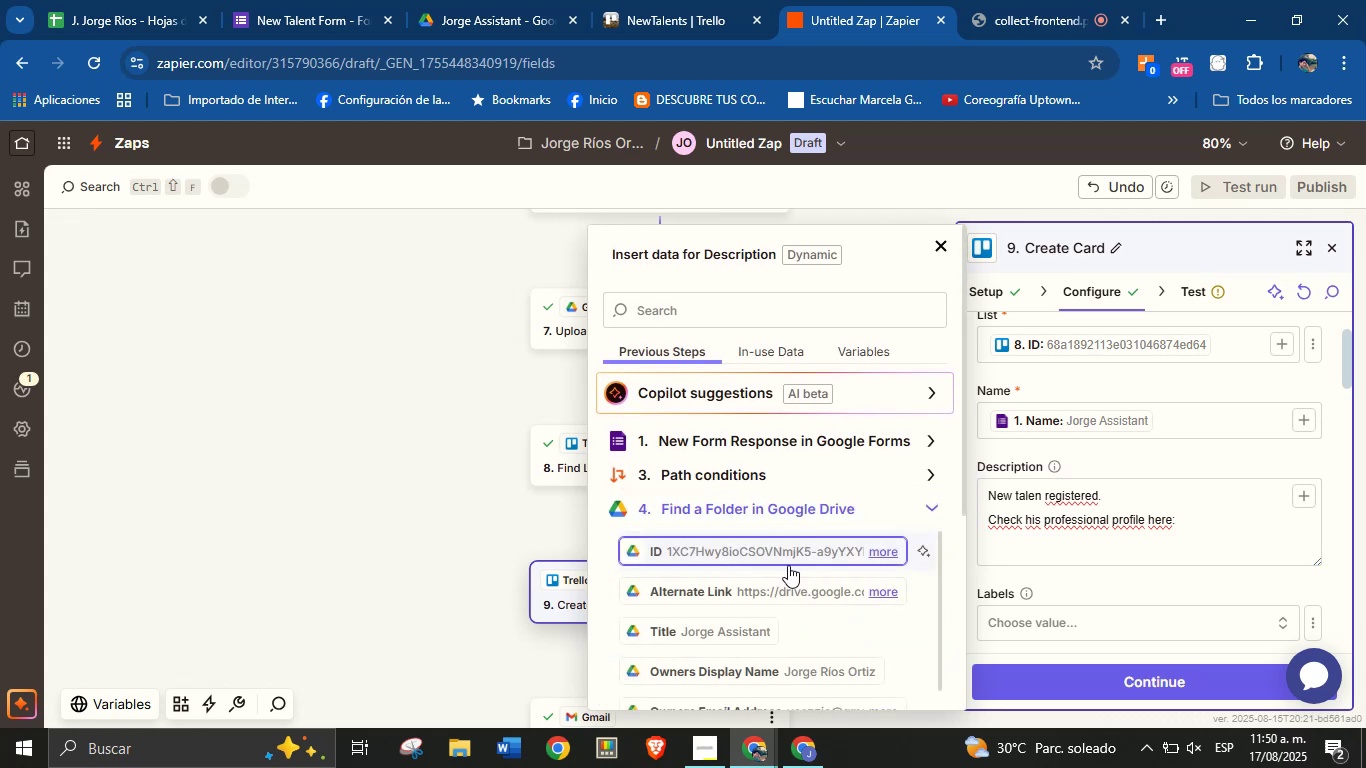 
left_click([788, 583])
 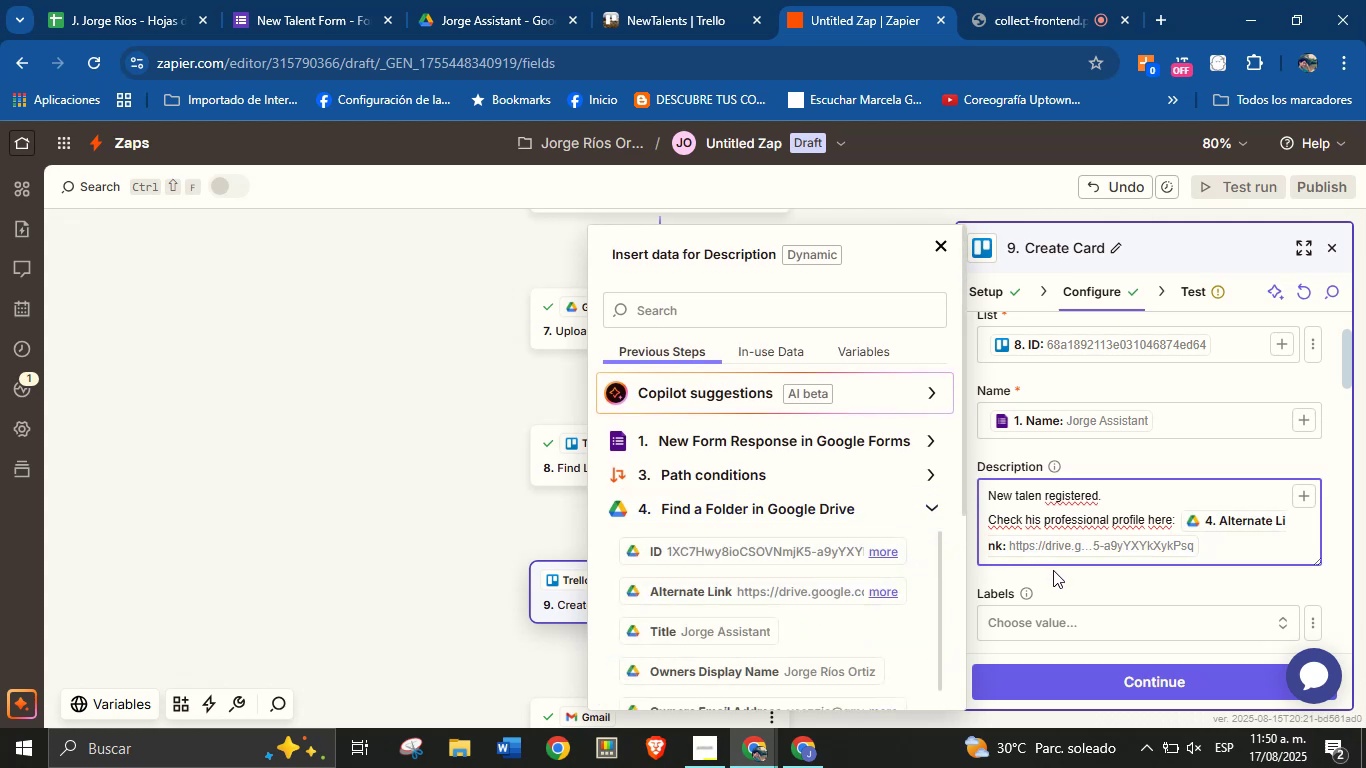 
left_click([1055, 576])
 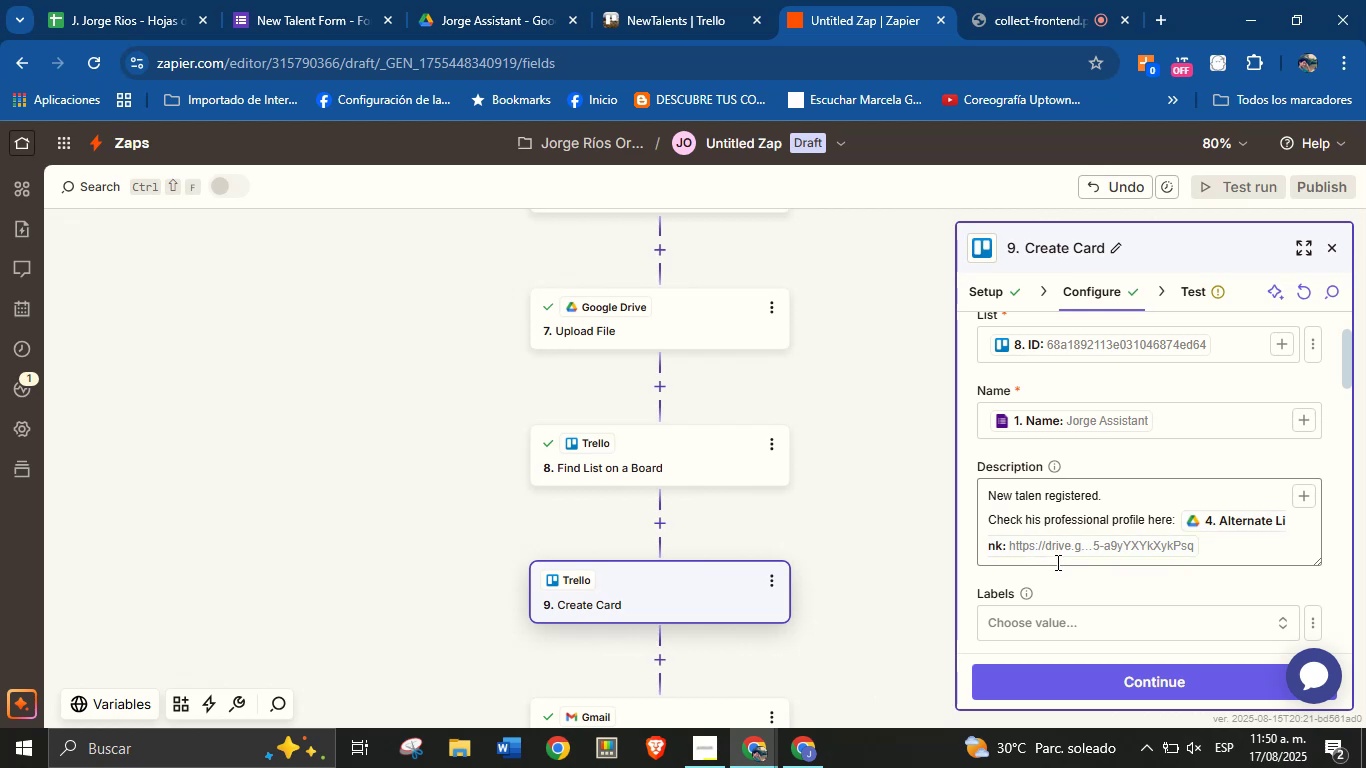 
wait(14.0)
 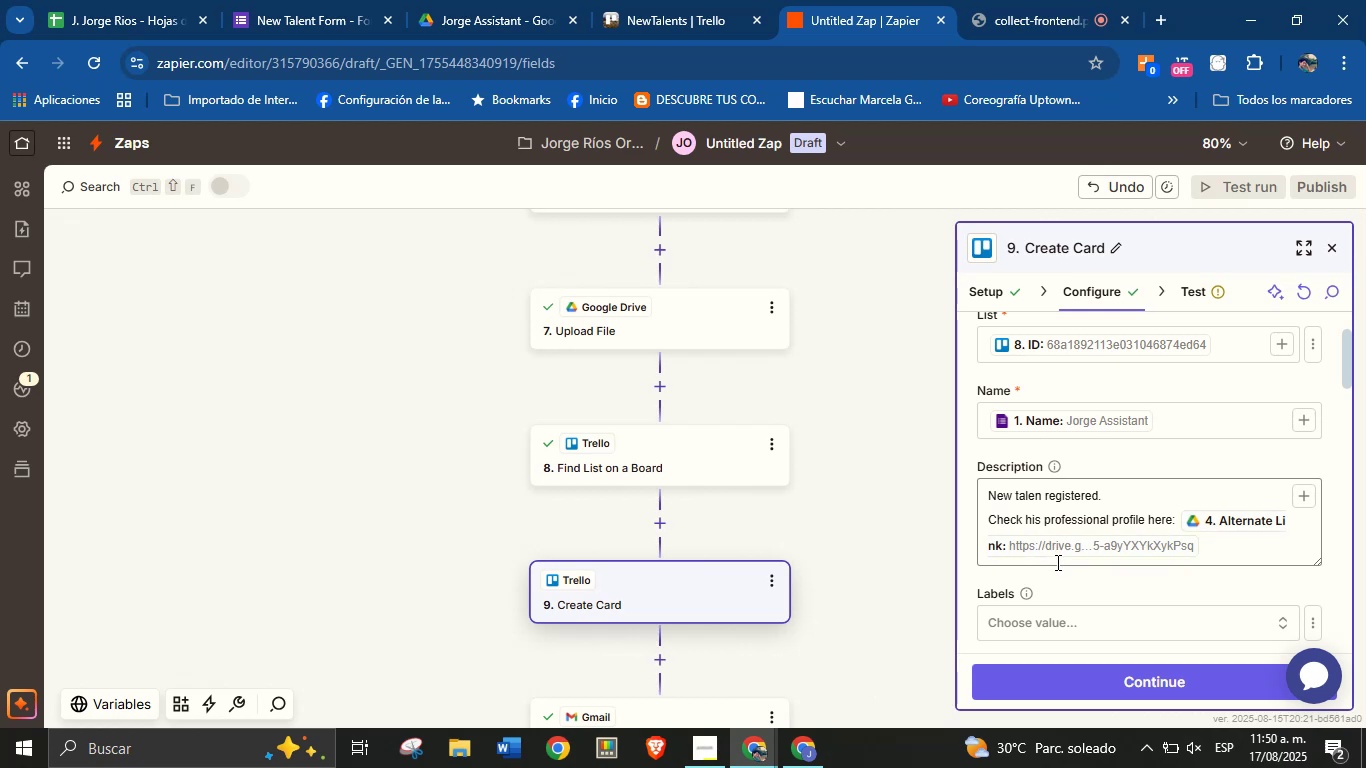 
scroll: coordinate [1095, 545], scroll_direction: down, amount: 8.0
 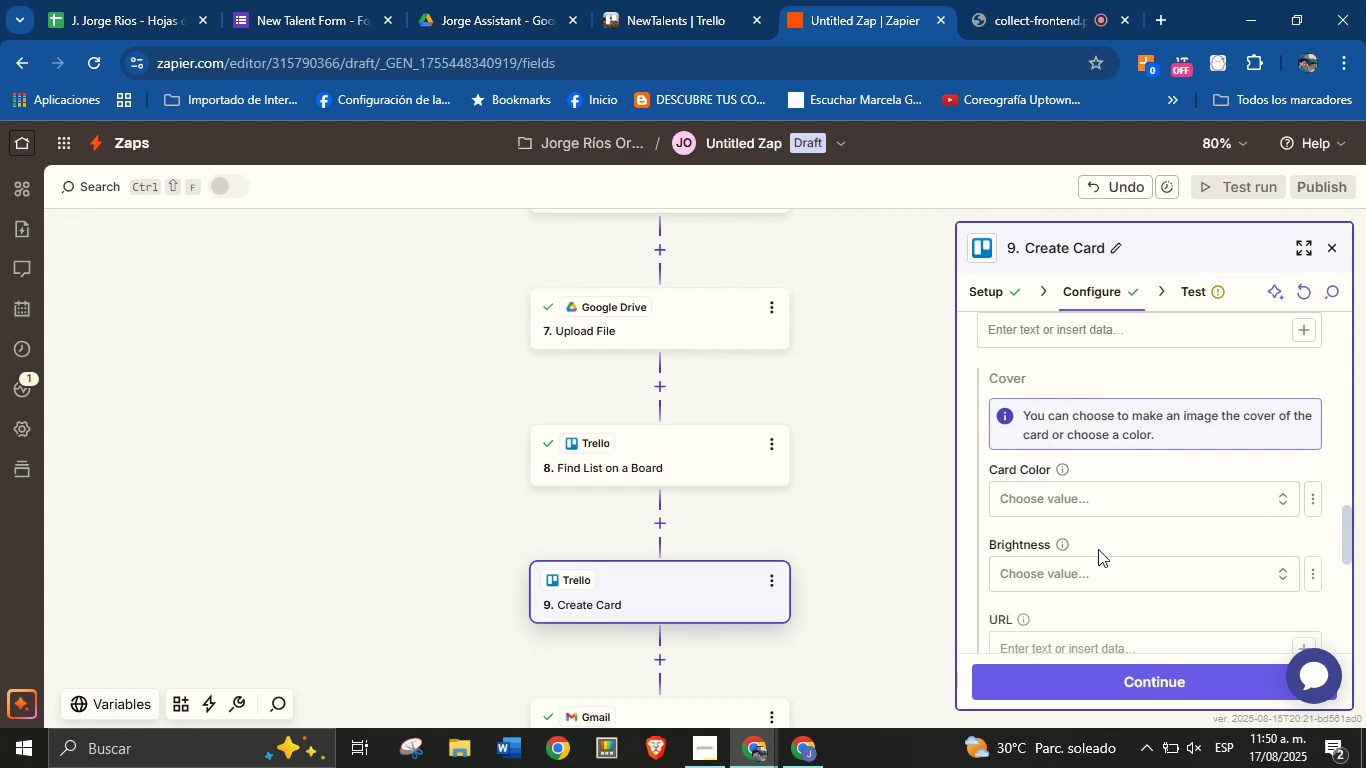 
scroll: coordinate [1100, 552], scroll_direction: down, amount: 1.0
 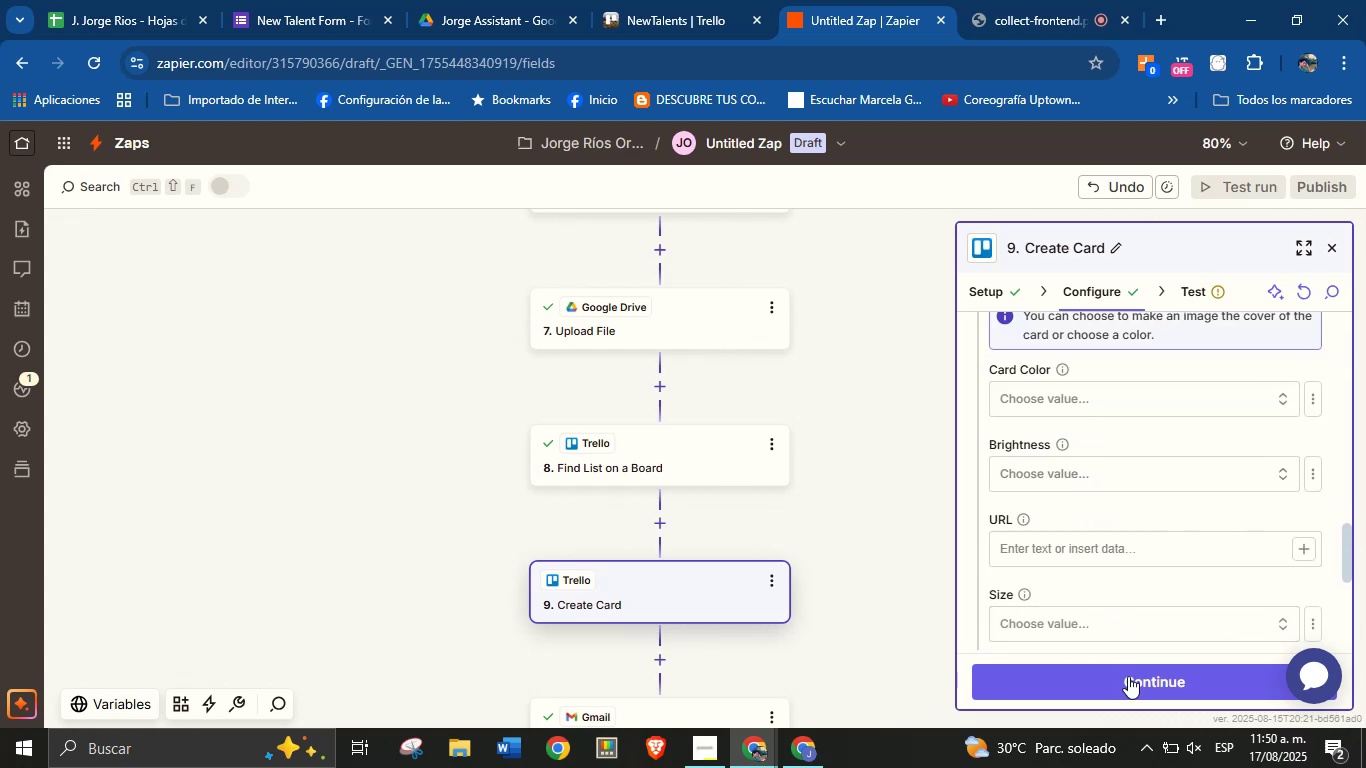 
left_click([1130, 683])
 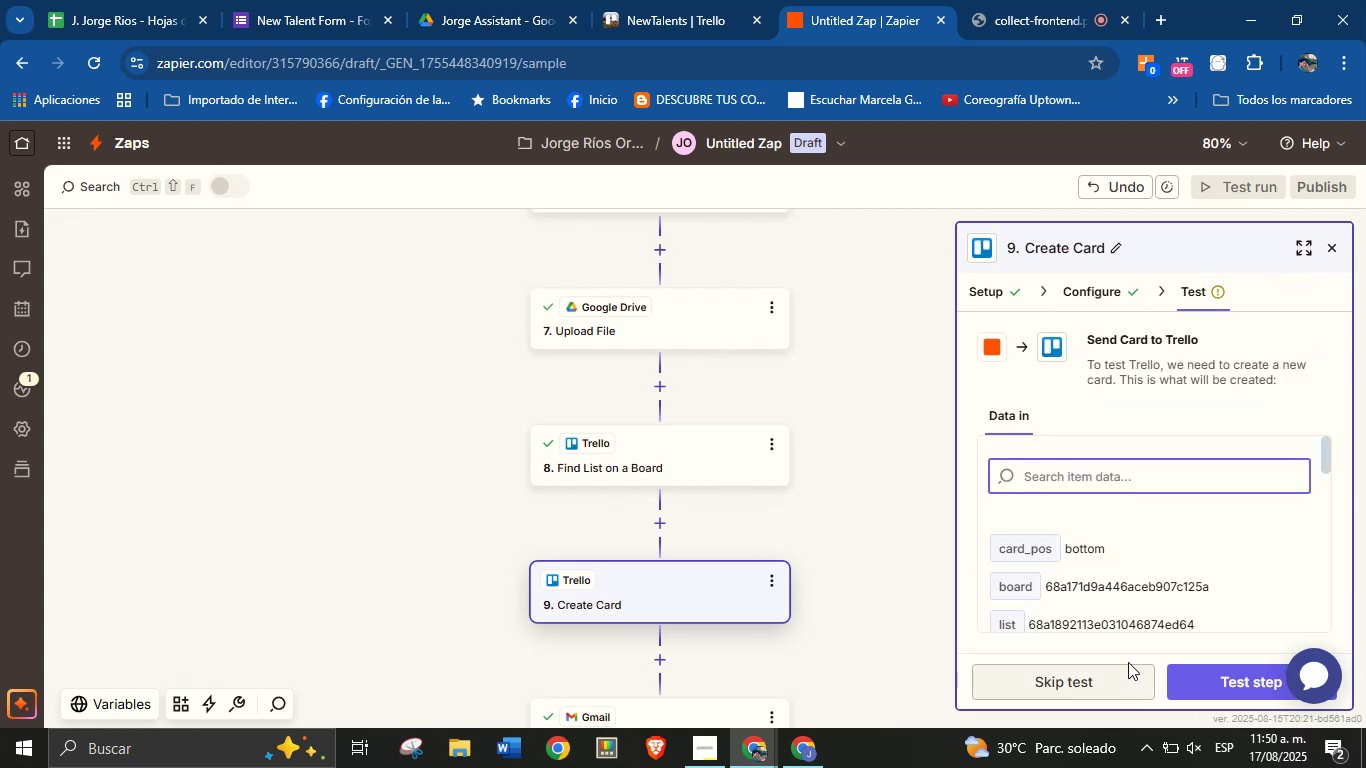 
mouse_move([1132, 638])
 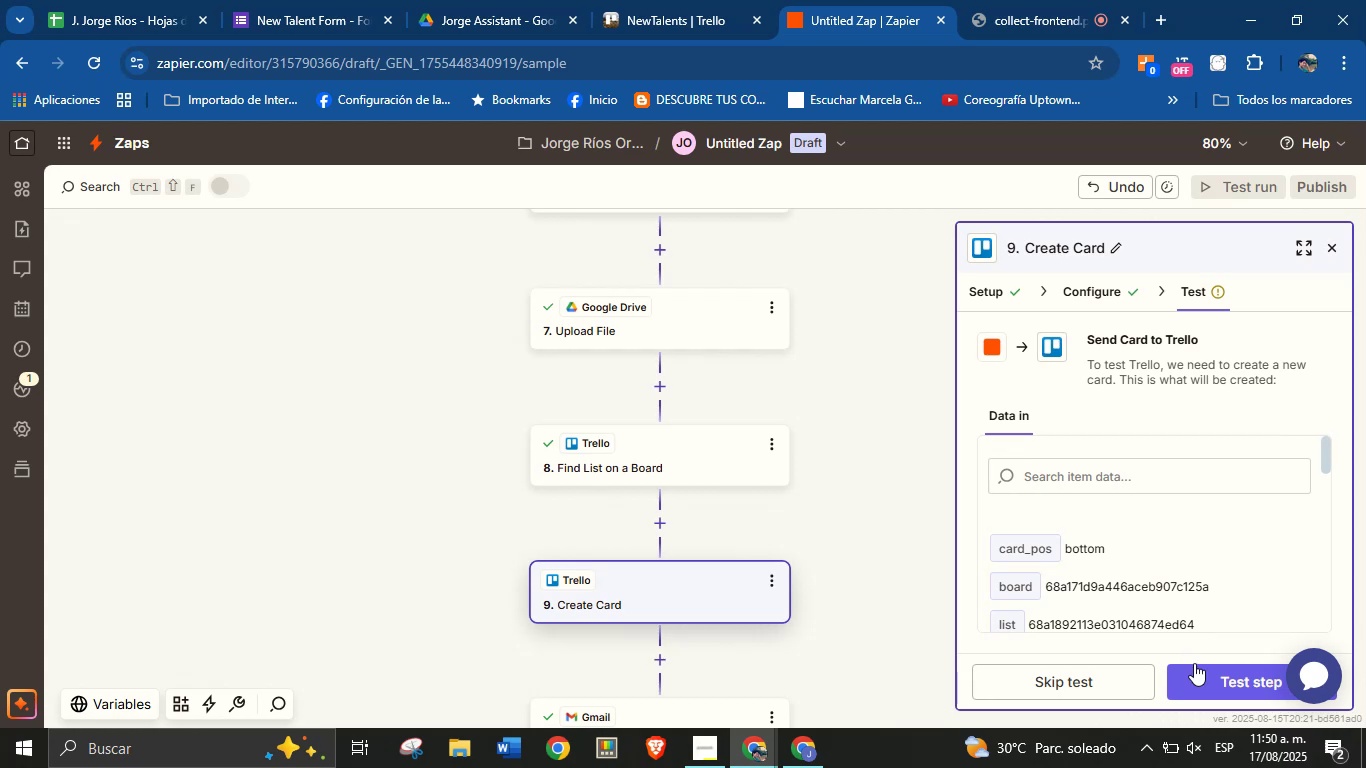 
left_click([1200, 674])
 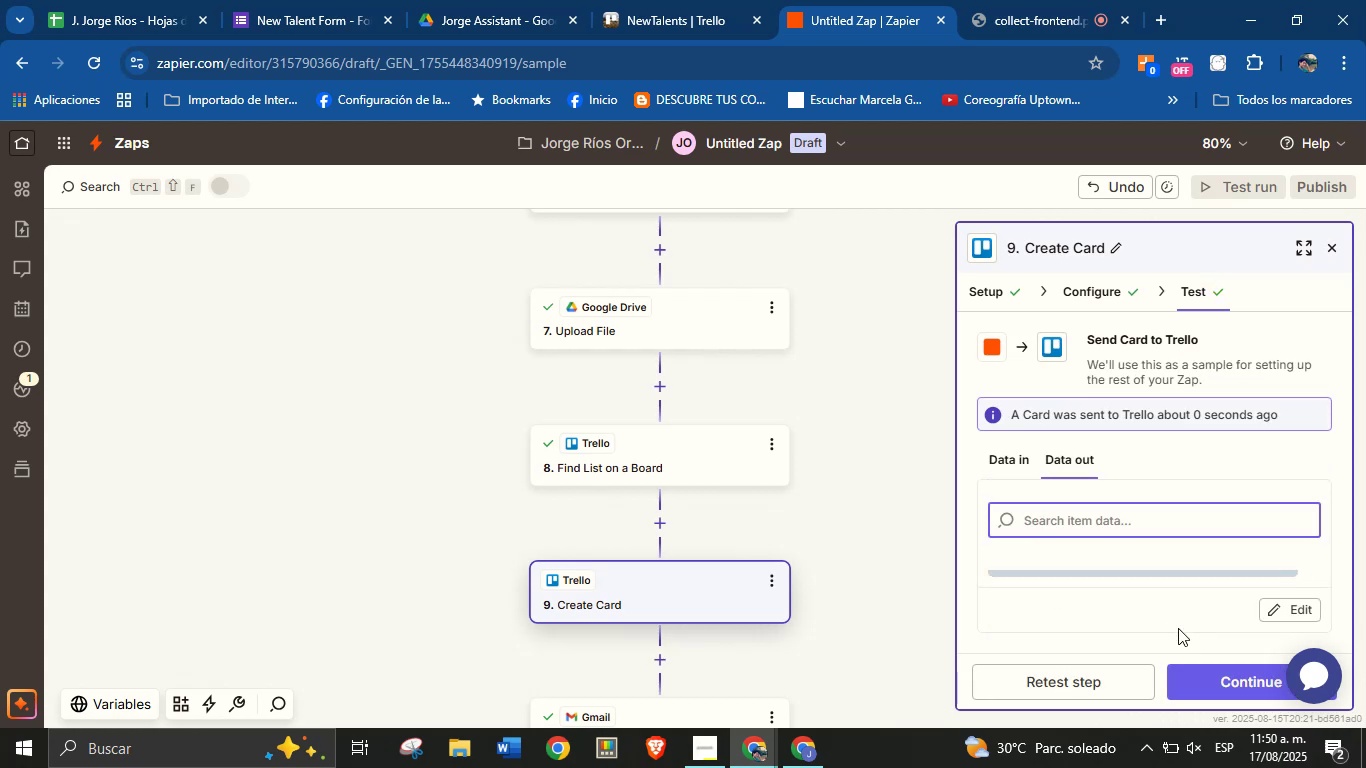 
wait(6.22)
 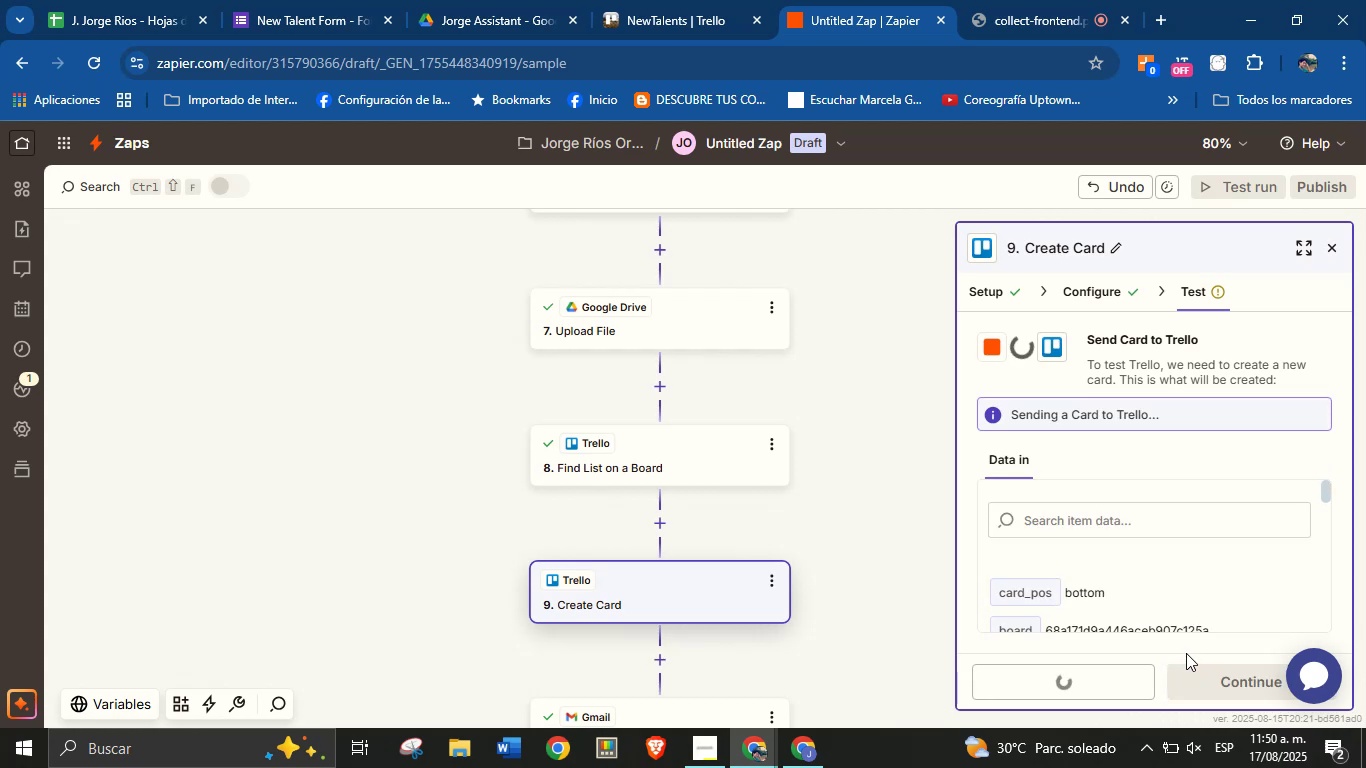 
left_click_drag(start_coordinate=[890, 645], to_coordinate=[869, 571])
 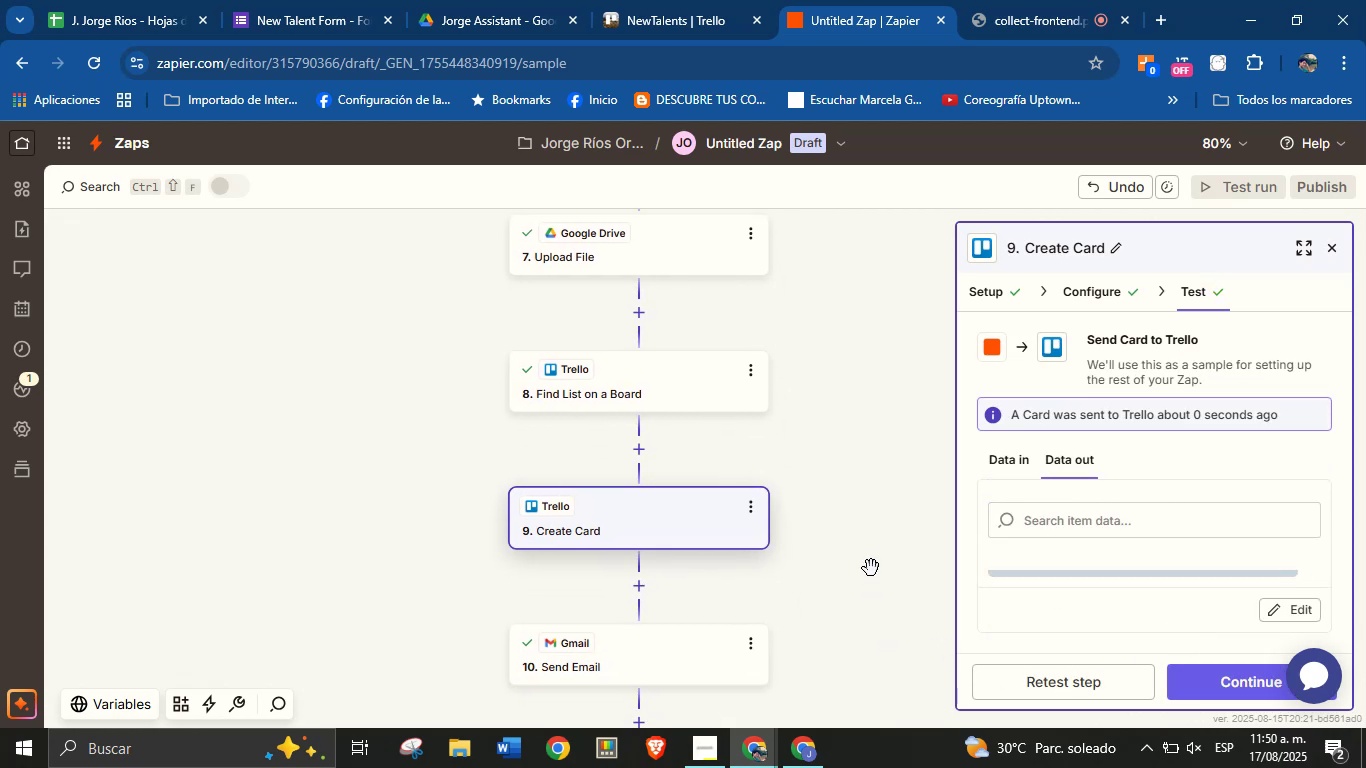 
left_click_drag(start_coordinate=[864, 581], to_coordinate=[845, 534])
 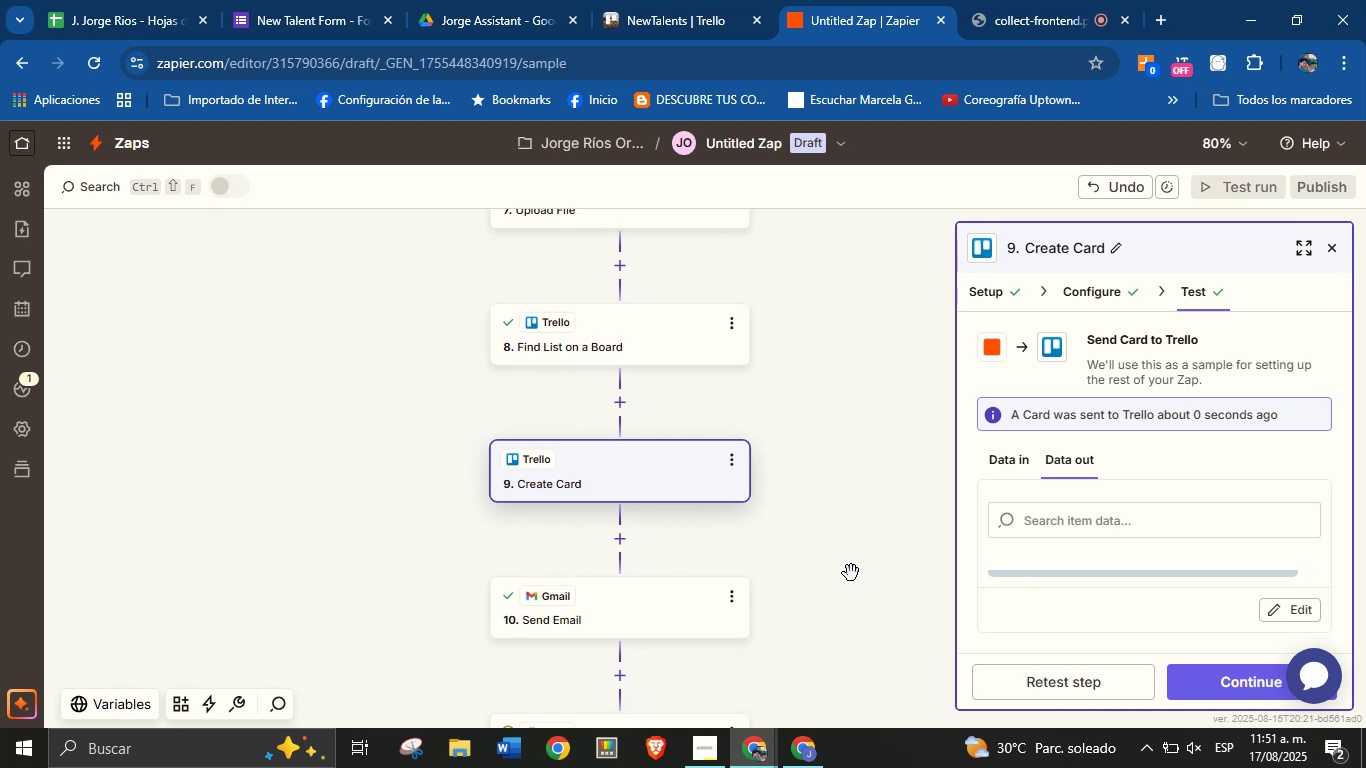 
wait(19.5)
 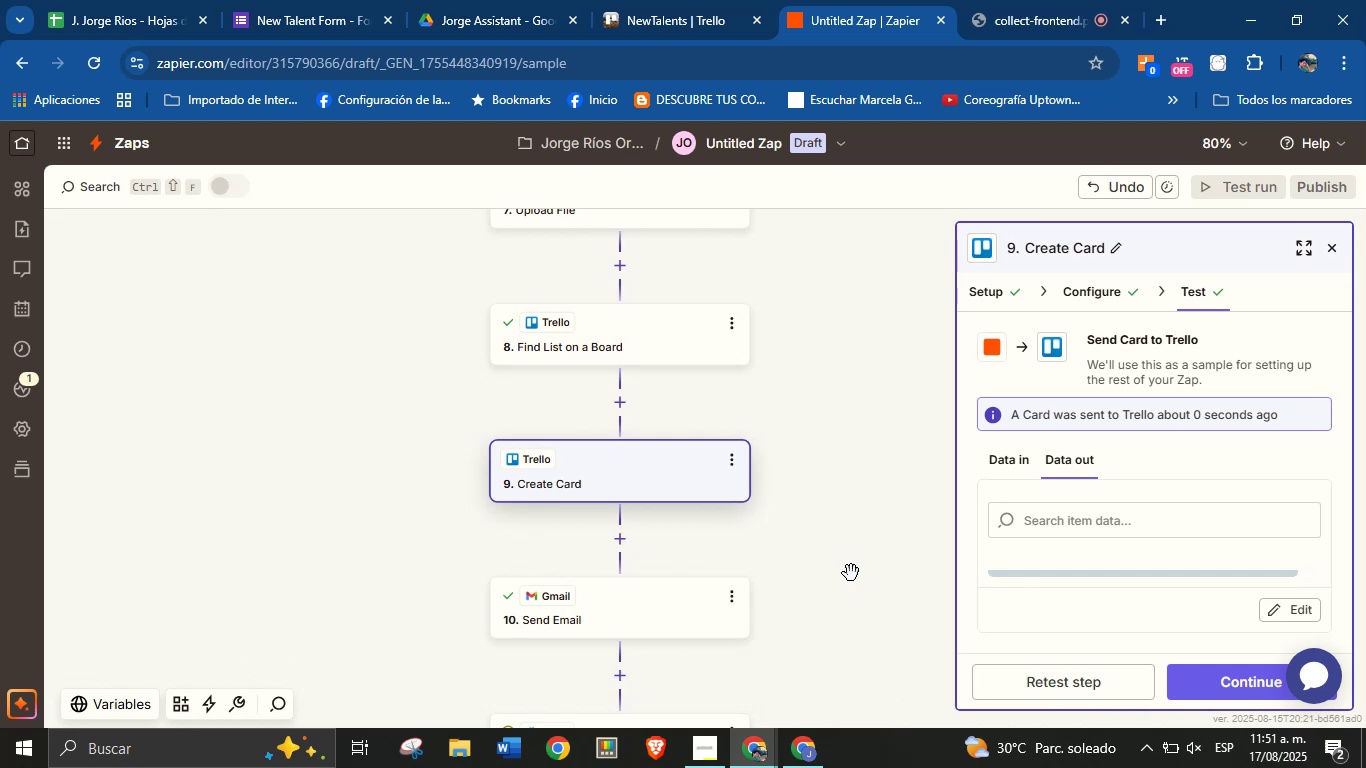 
left_click_drag(start_coordinate=[859, 588], to_coordinate=[850, 501])
 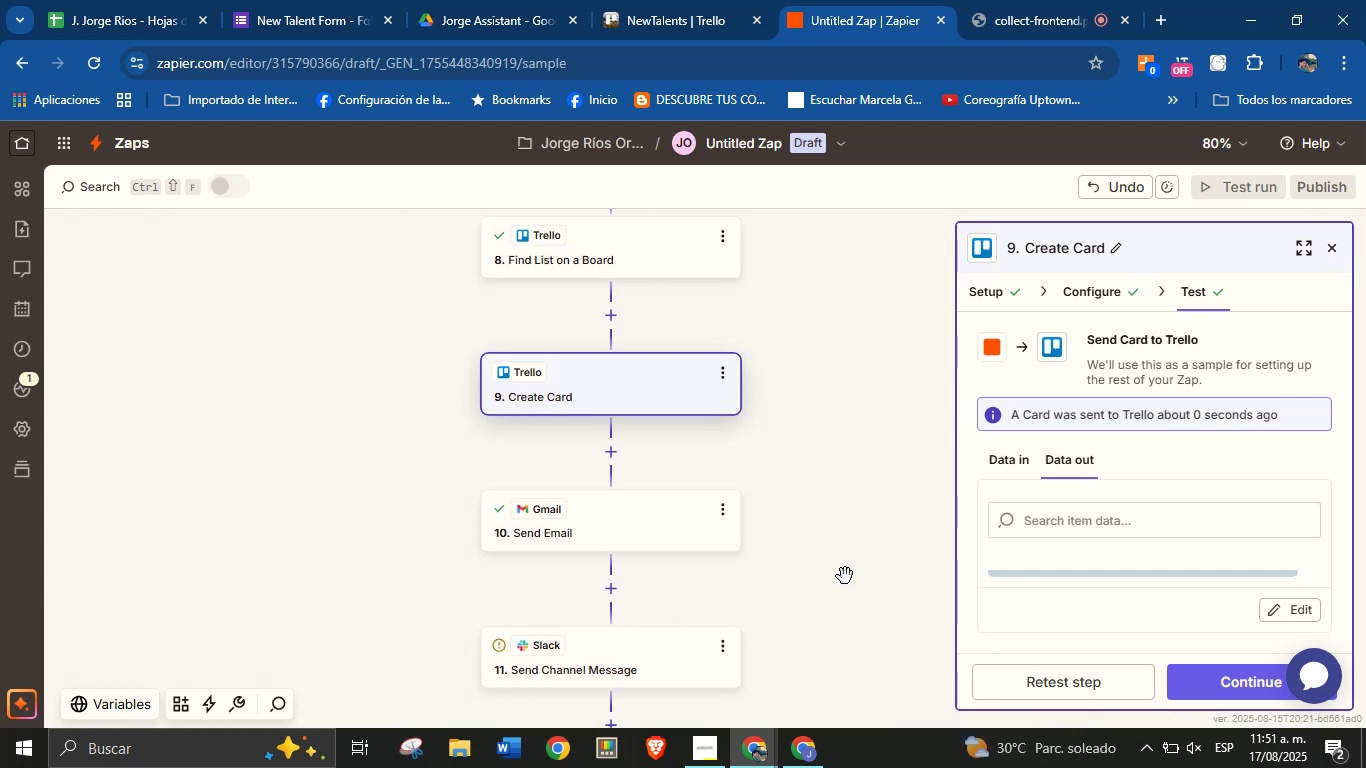 
left_click_drag(start_coordinate=[846, 589], to_coordinate=[838, 547])
 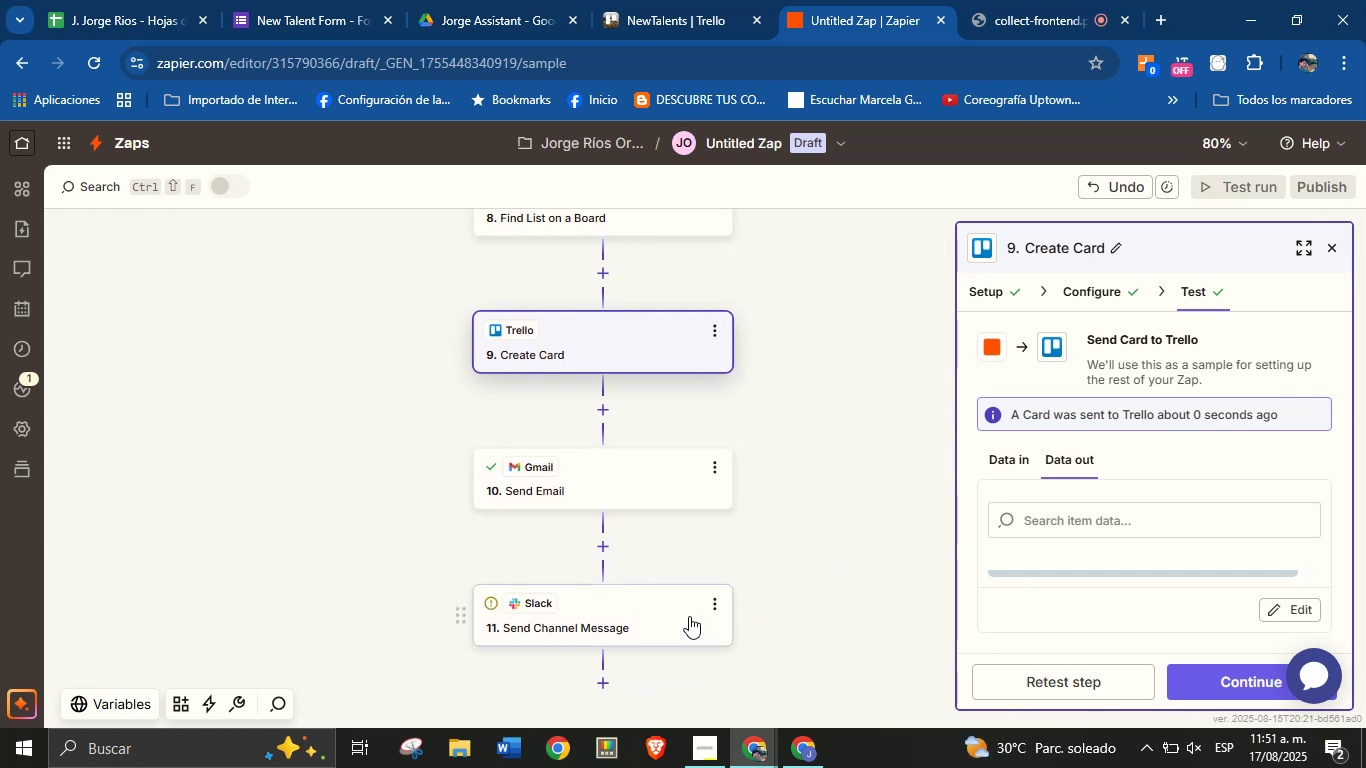 
left_click([680, 616])
 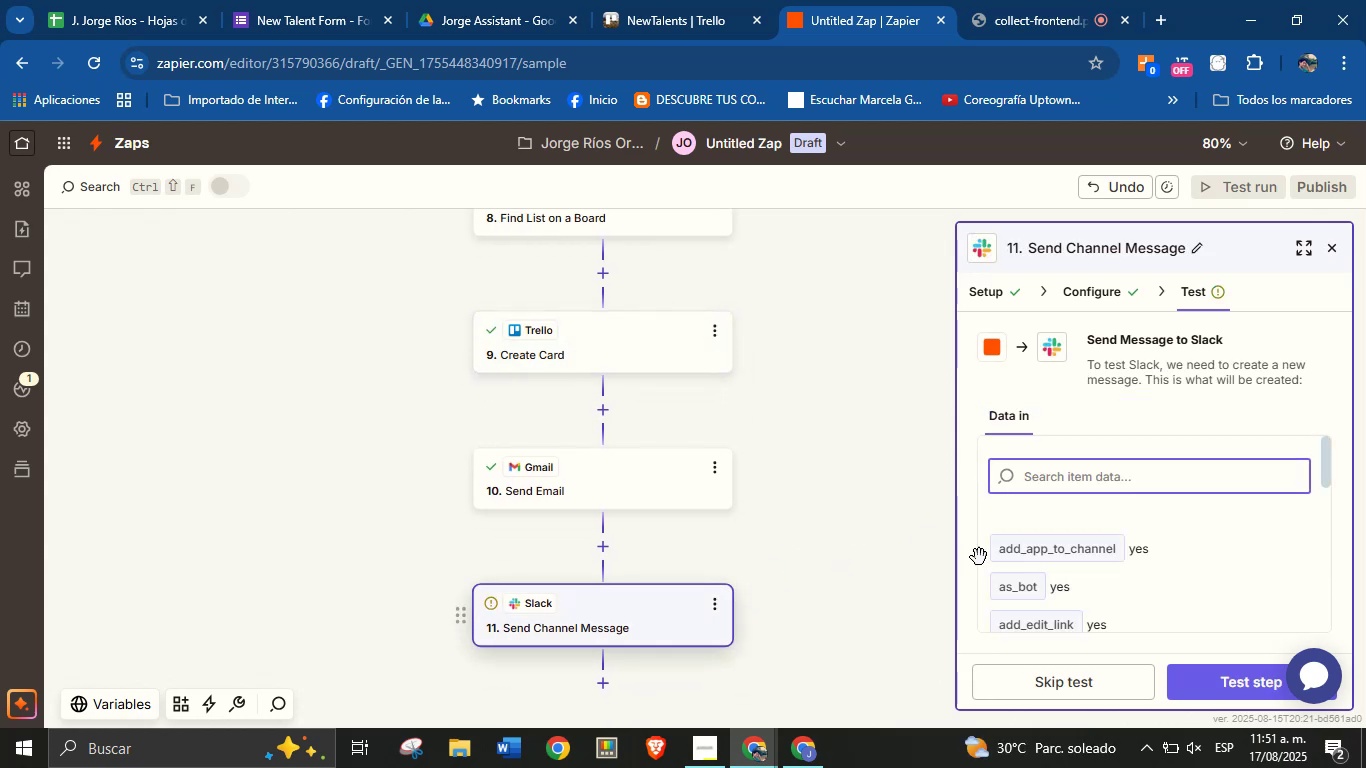 
mouse_move([1185, 638])
 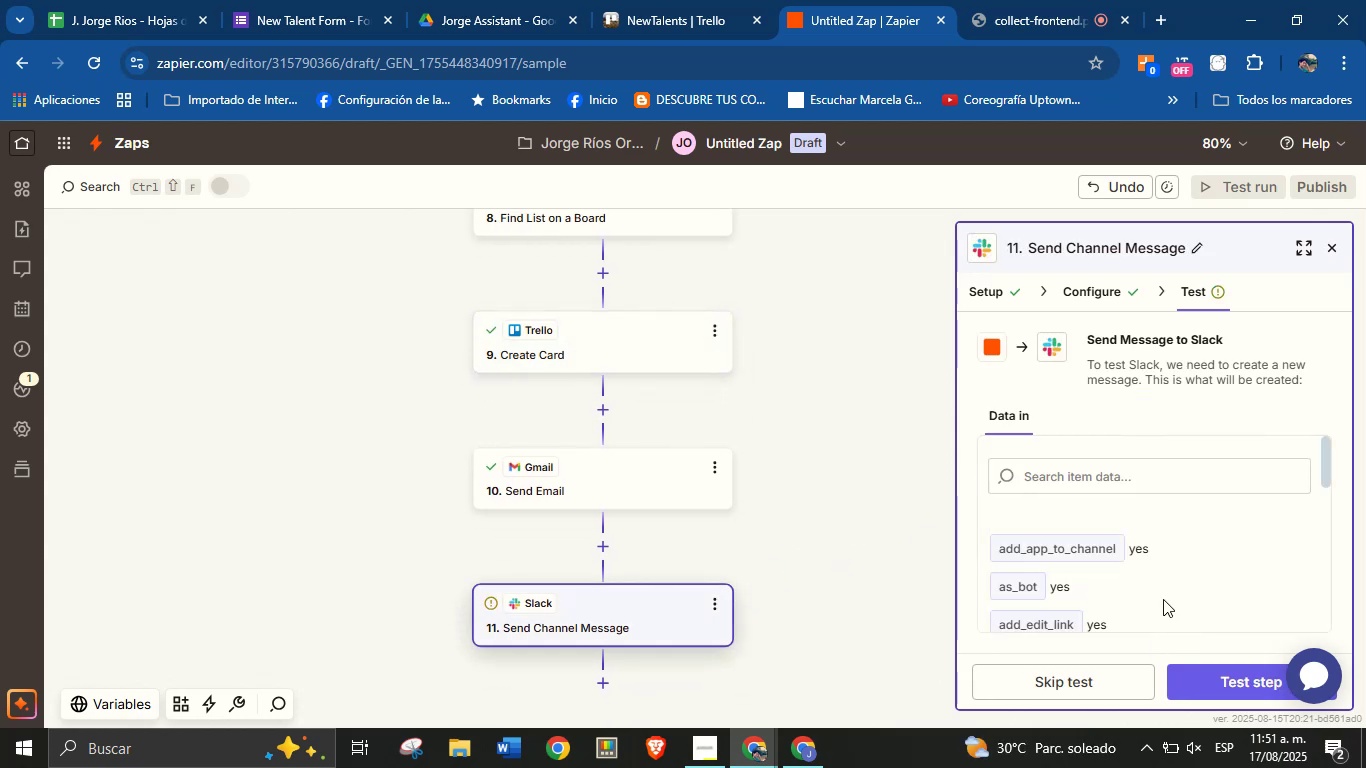 
scroll: coordinate [1132, 556], scroll_direction: down, amount: 1.0
 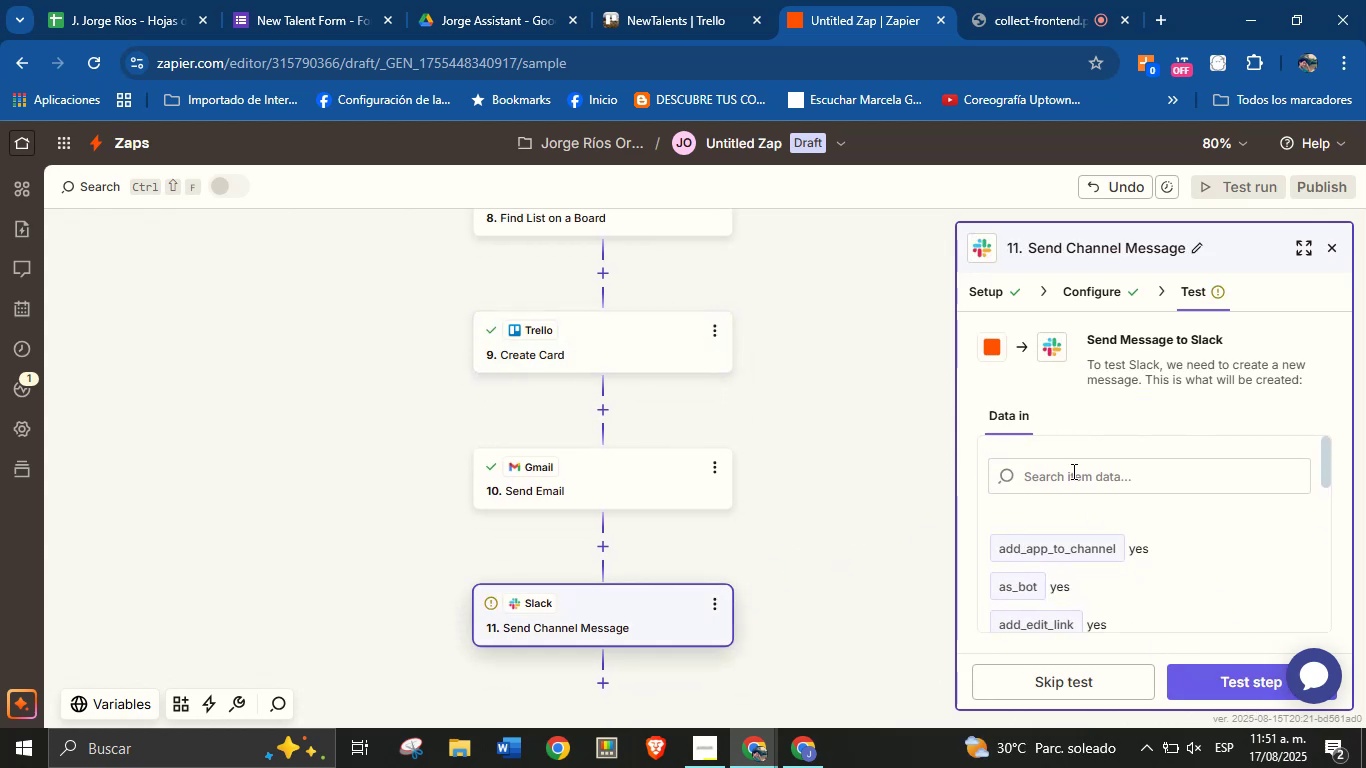 
left_click([1078, 296])
 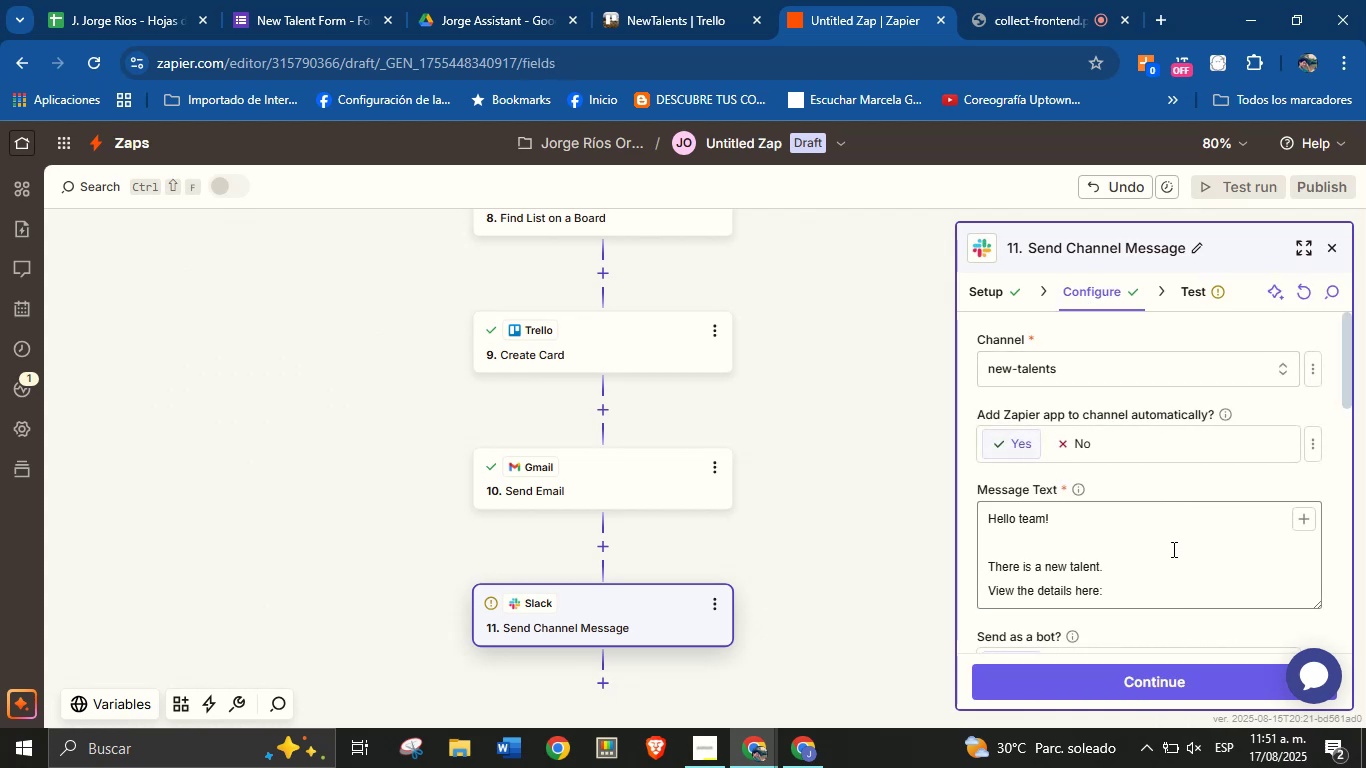 
left_click([1160, 585])
 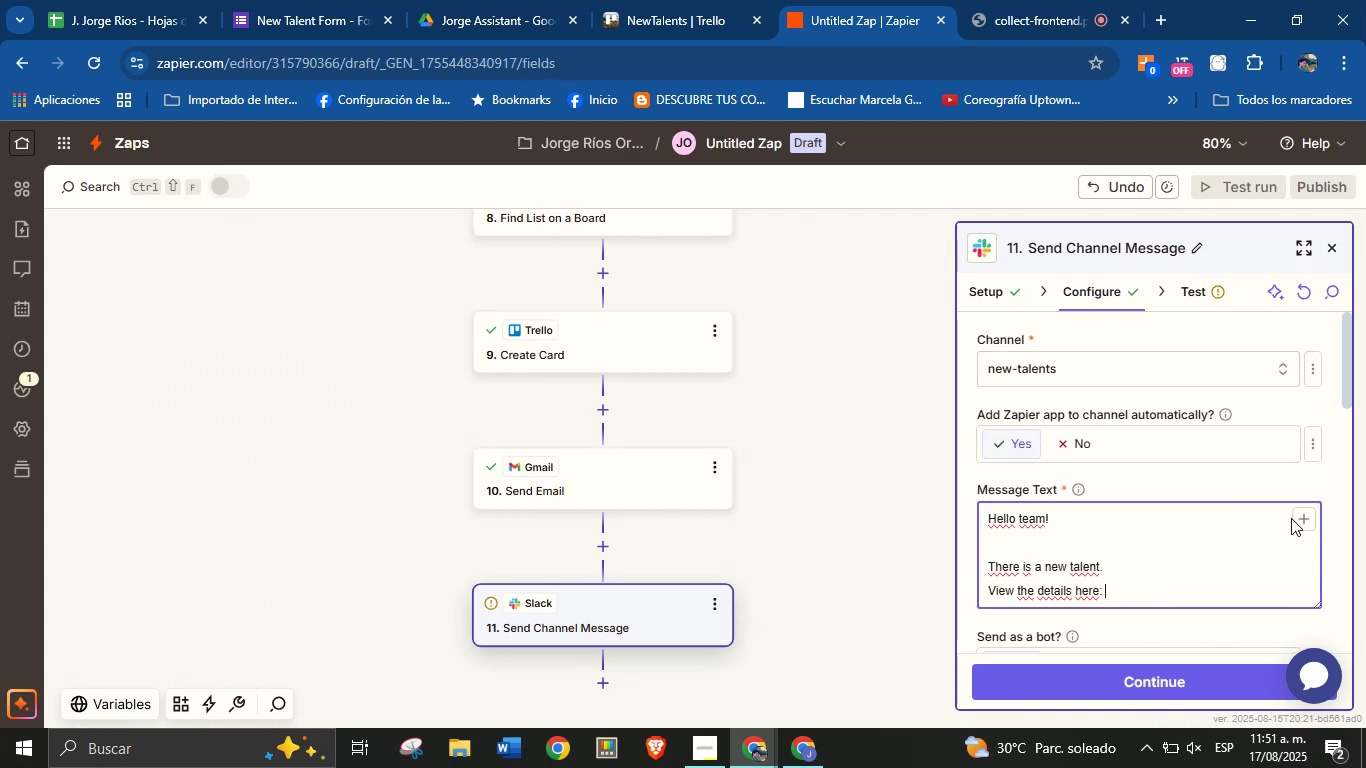 
left_click([1295, 518])
 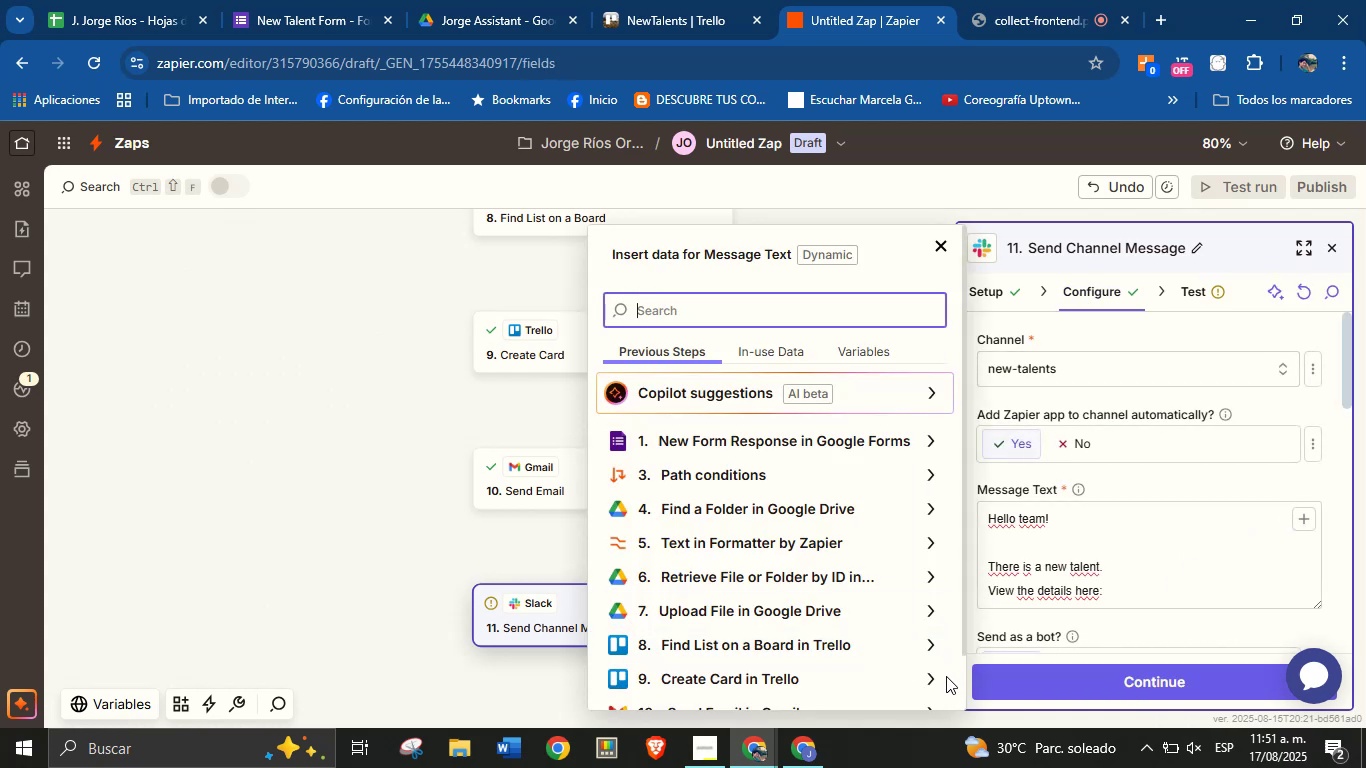 
left_click([939, 672])
 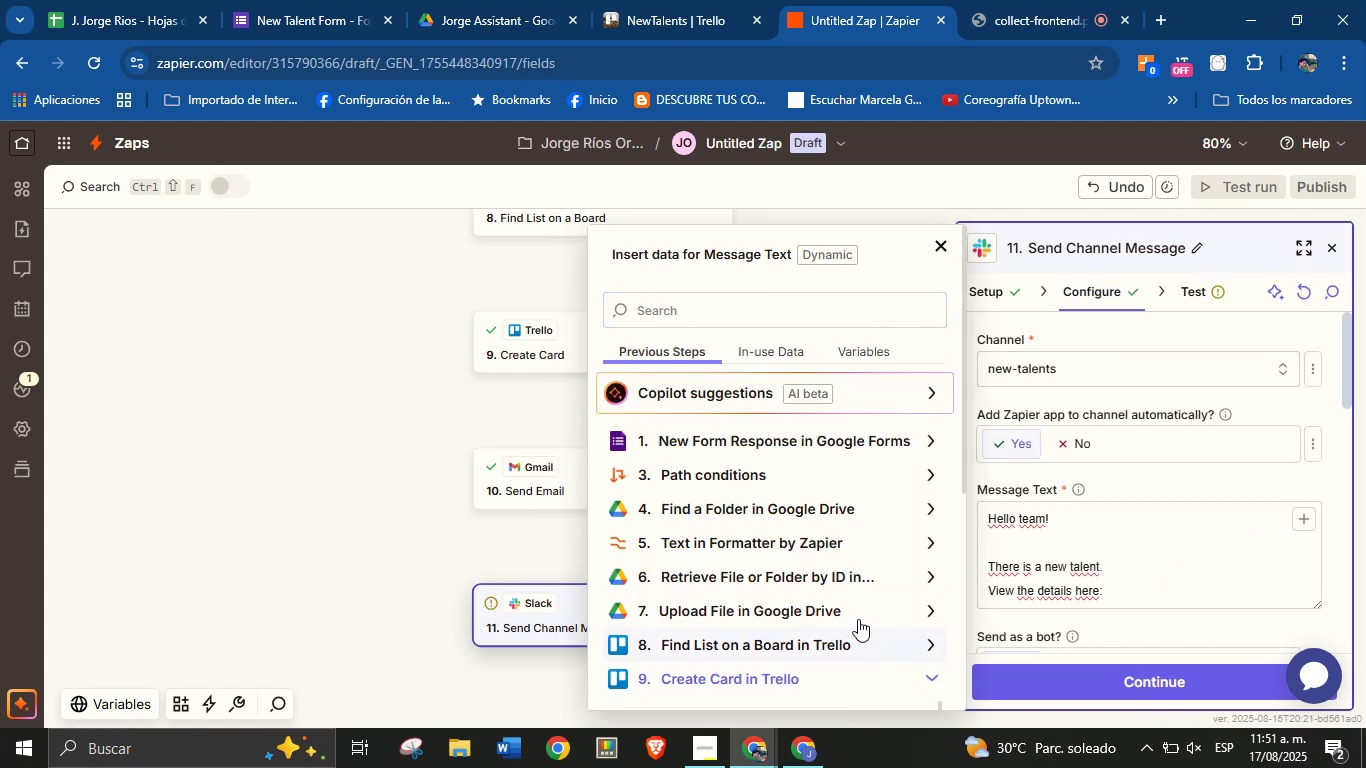 
scroll: coordinate [799, 630], scroll_direction: down, amount: 3.0
 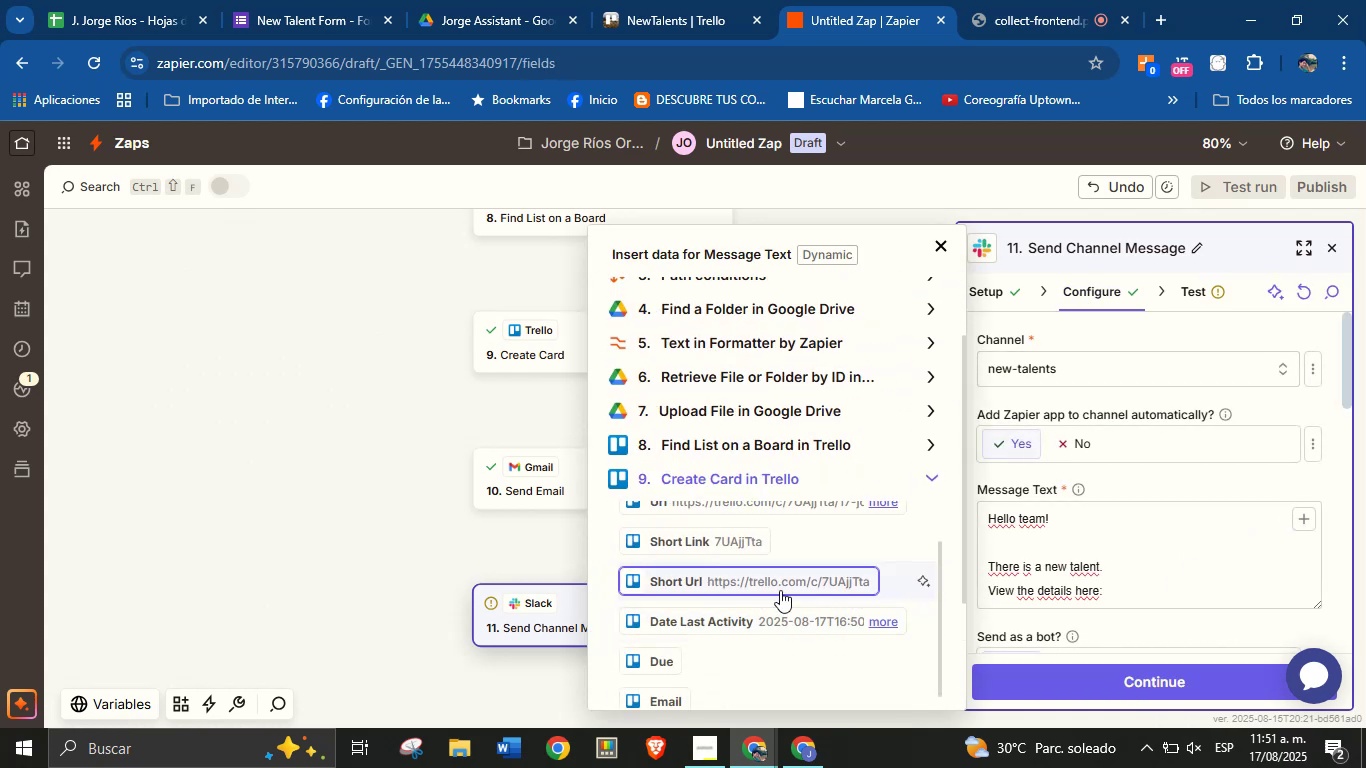 
left_click([782, 584])
 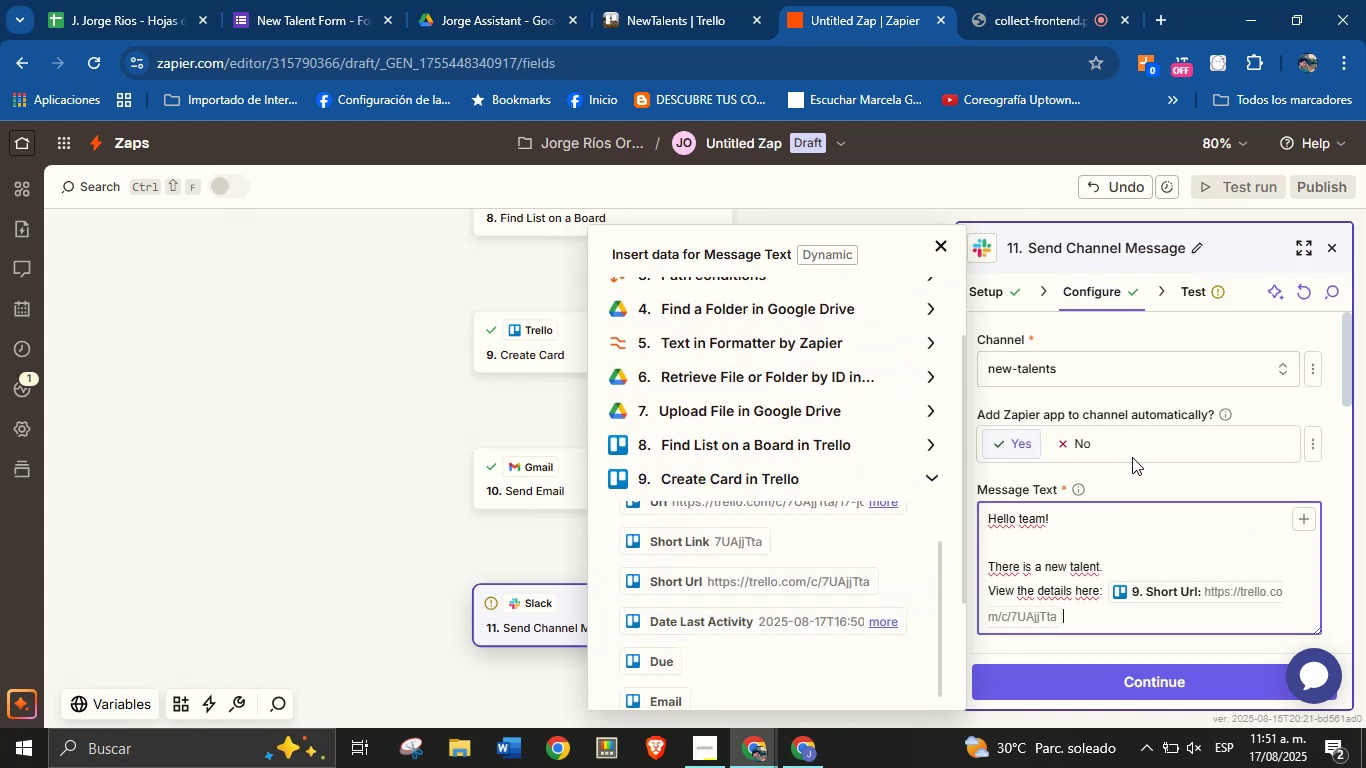 
left_click([1135, 474])
 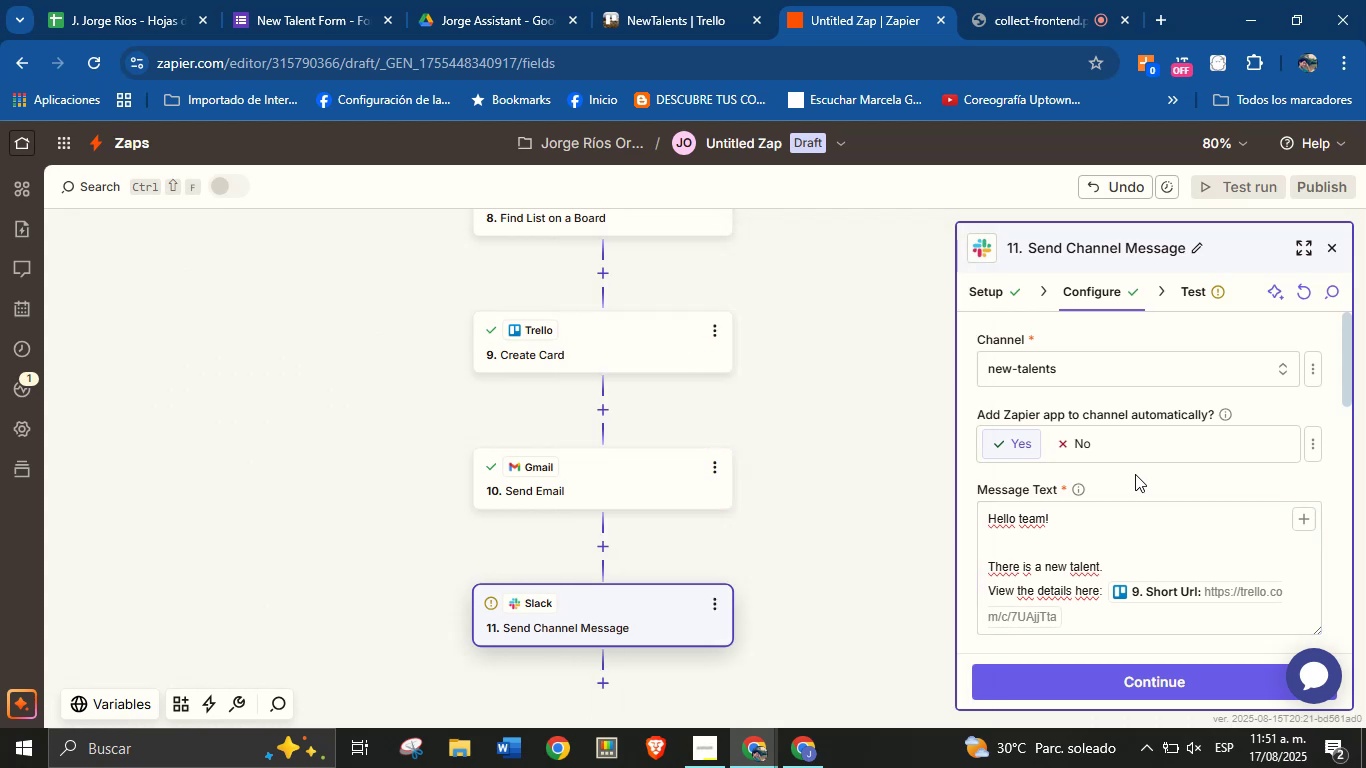 
scroll: coordinate [1143, 514], scroll_direction: down, amount: 6.0
 